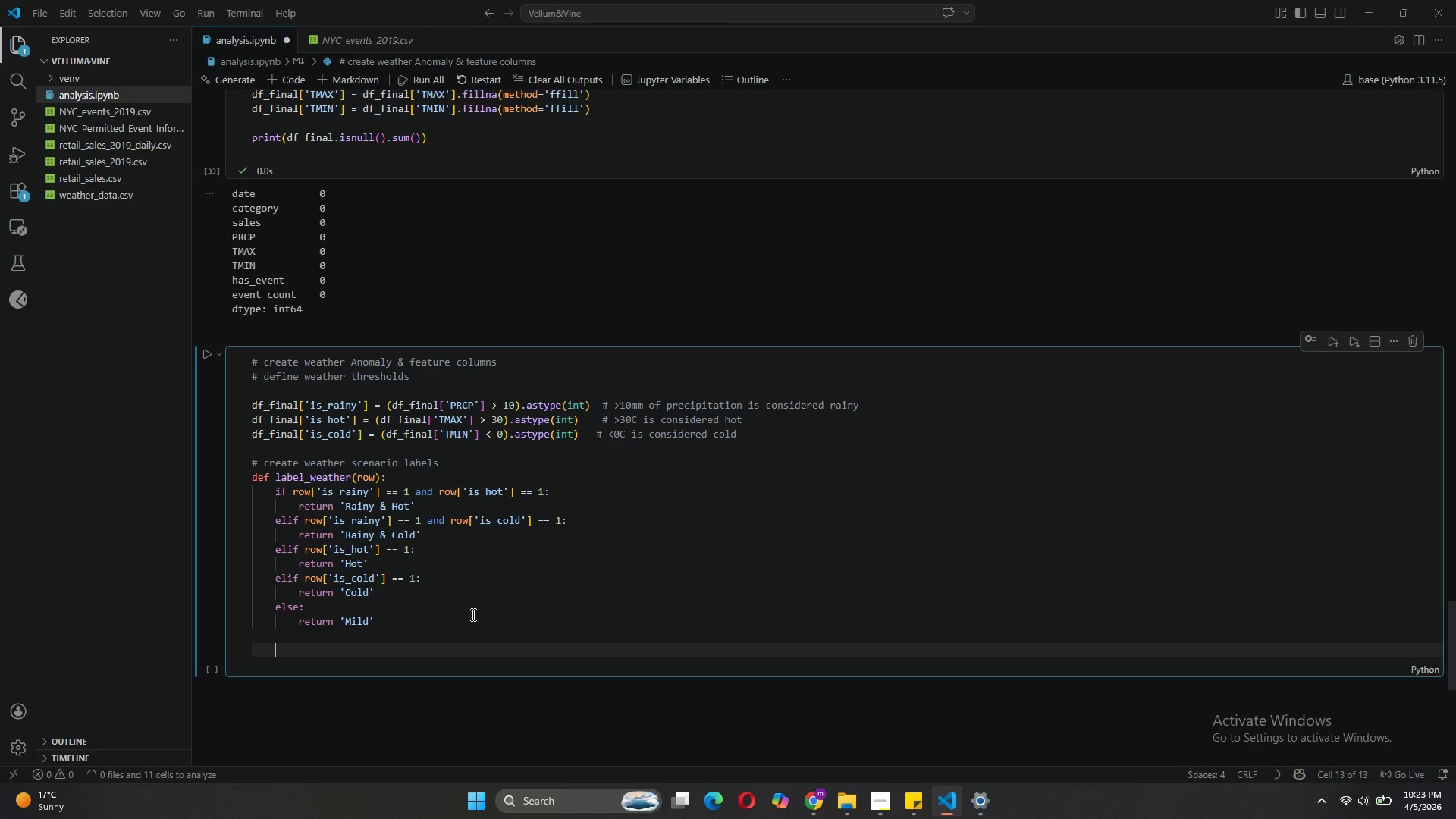 
key(Enter)
 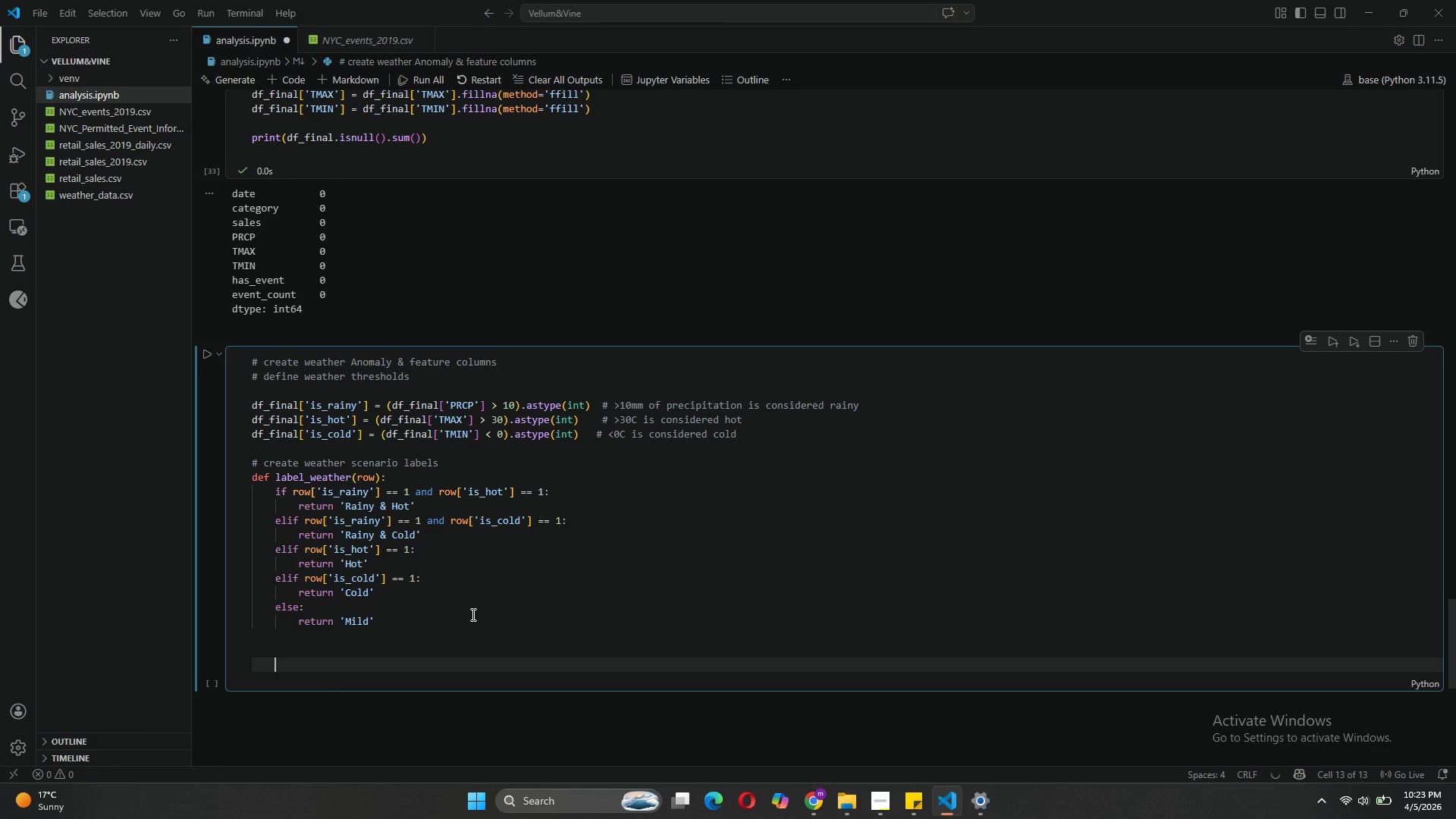 
key(Backspace)
type(df)
key(Tab)
key(Tab)
 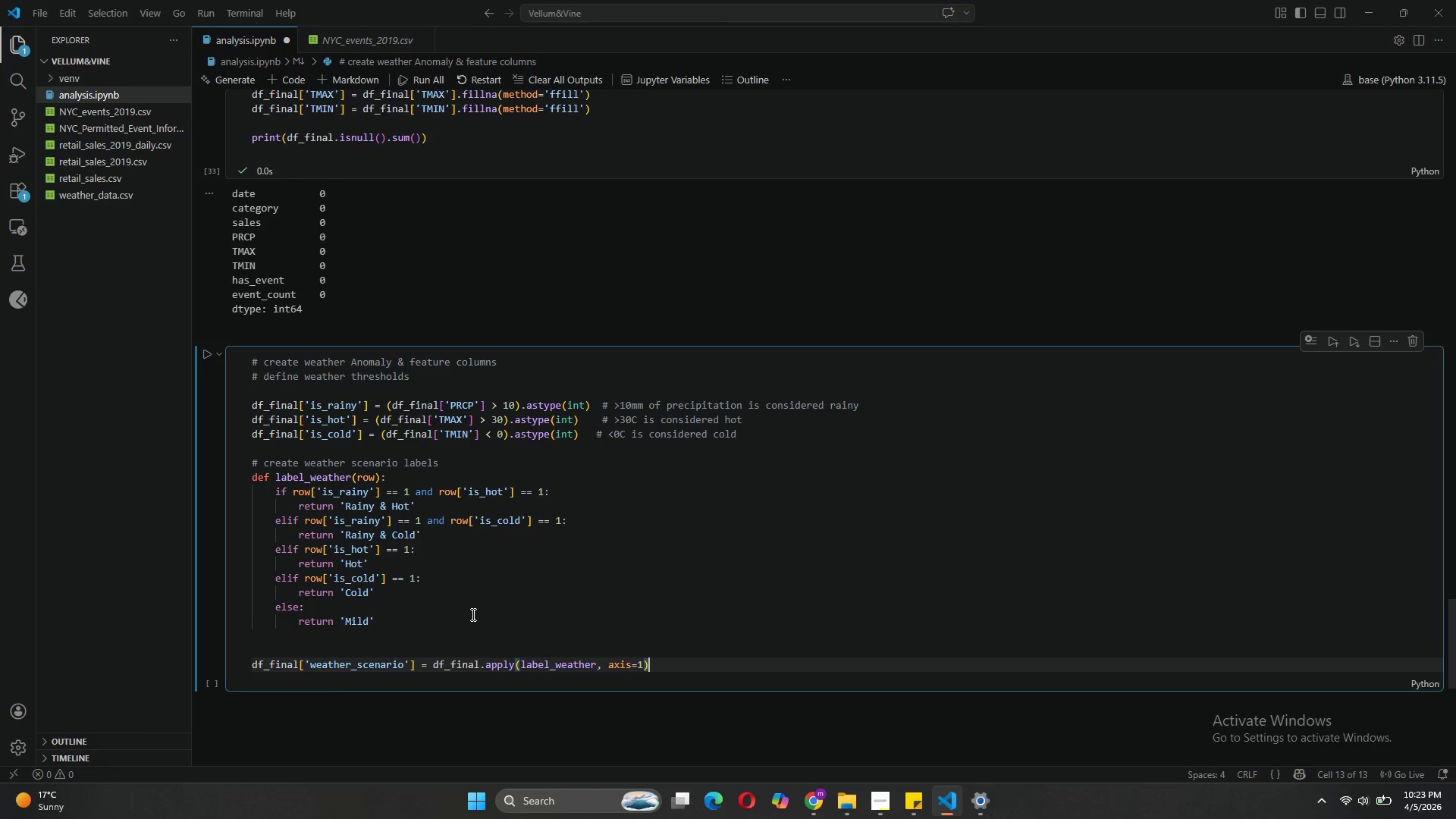 
wait(6.81)
 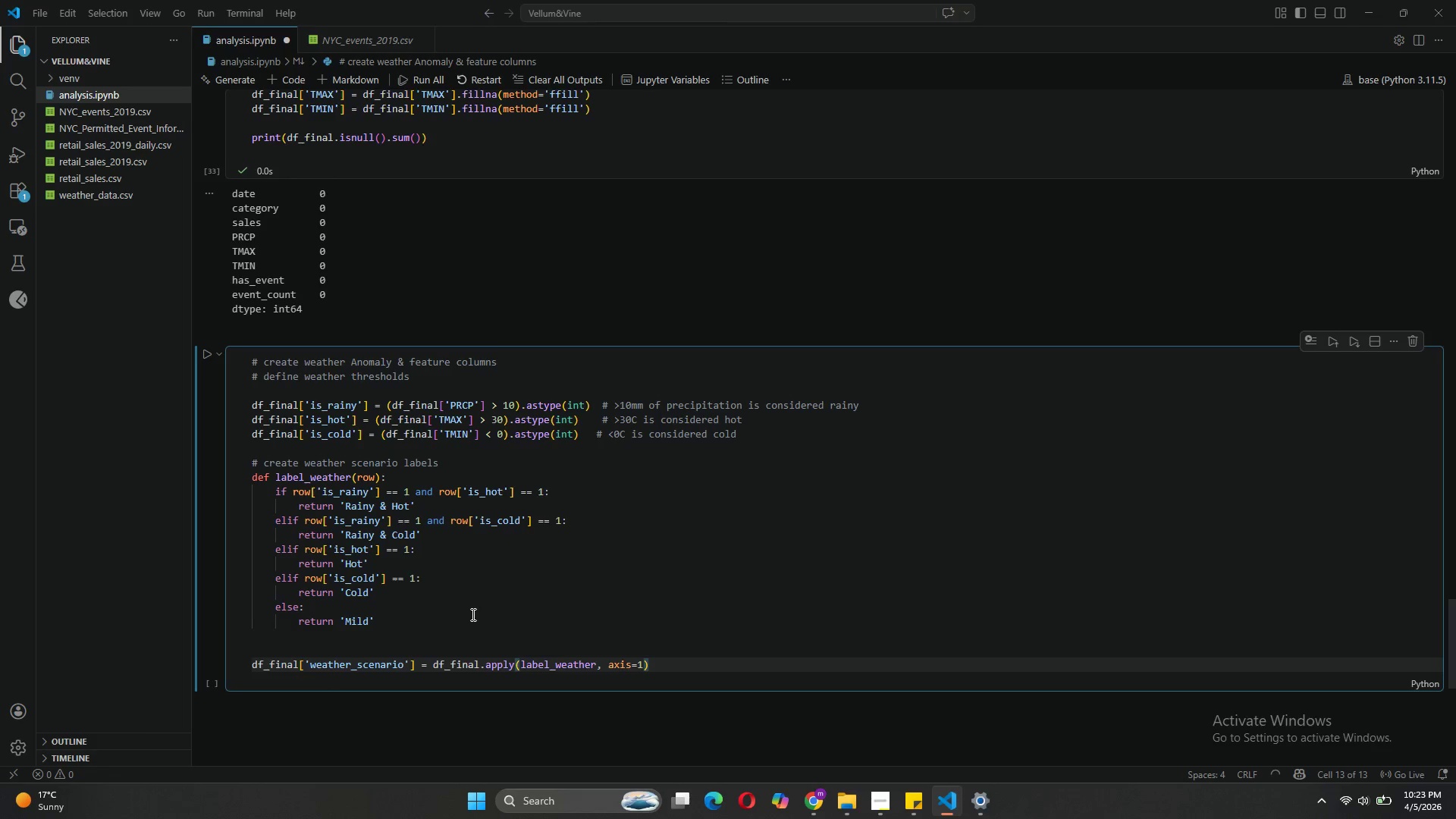 
key(Enter)
 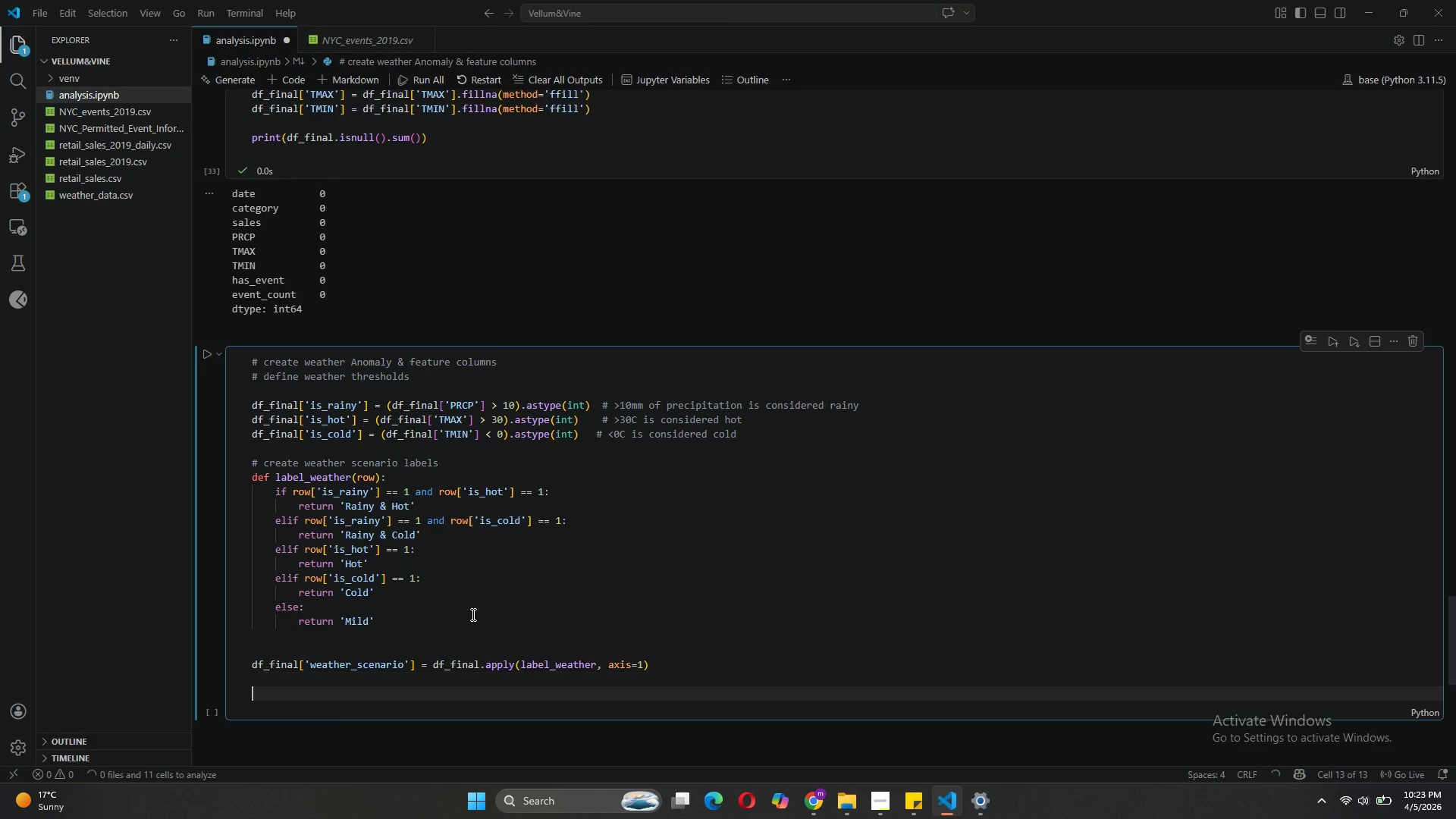 
key(Enter)
 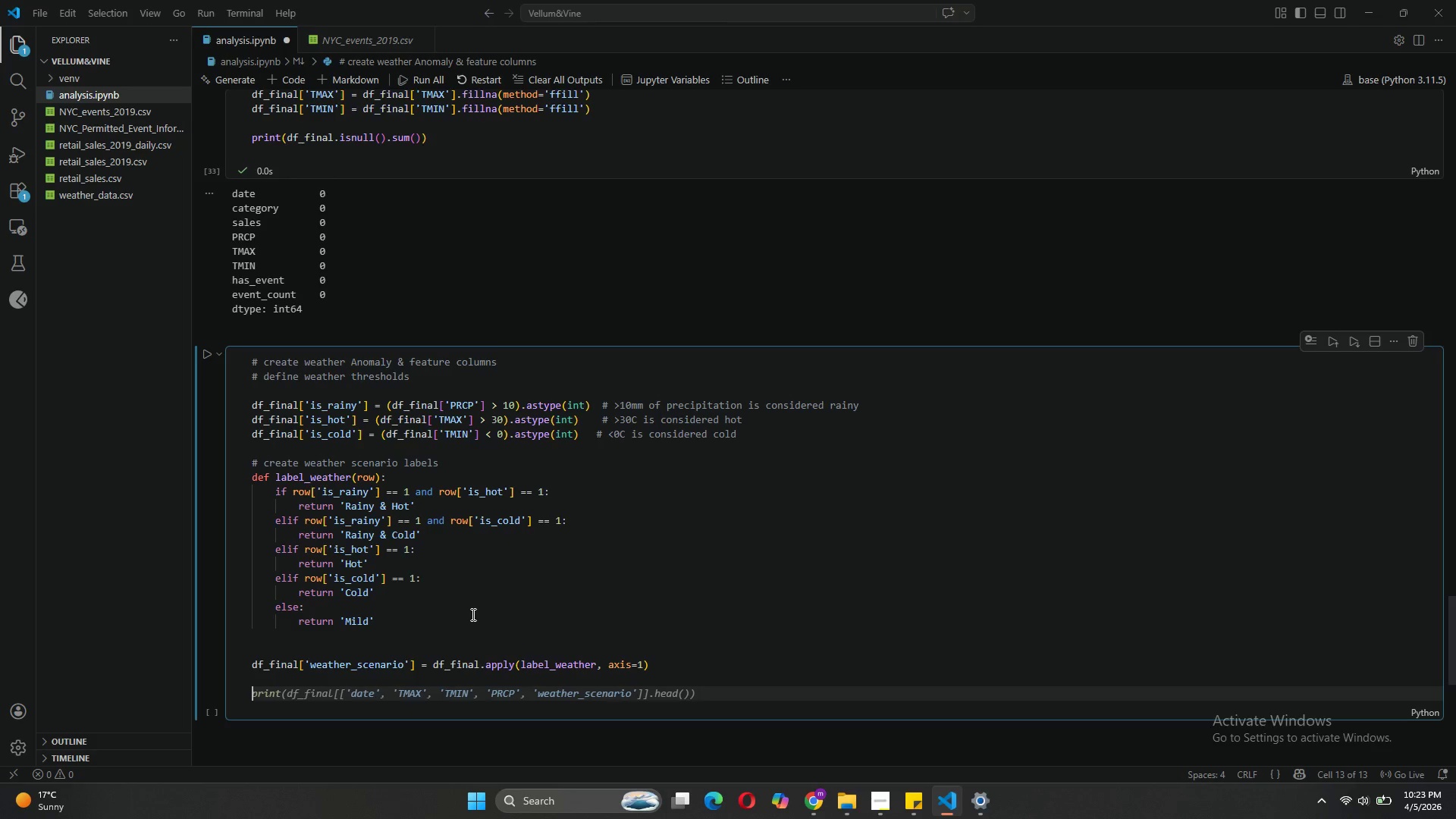 
type(# Add tempora)
key(Tab)
 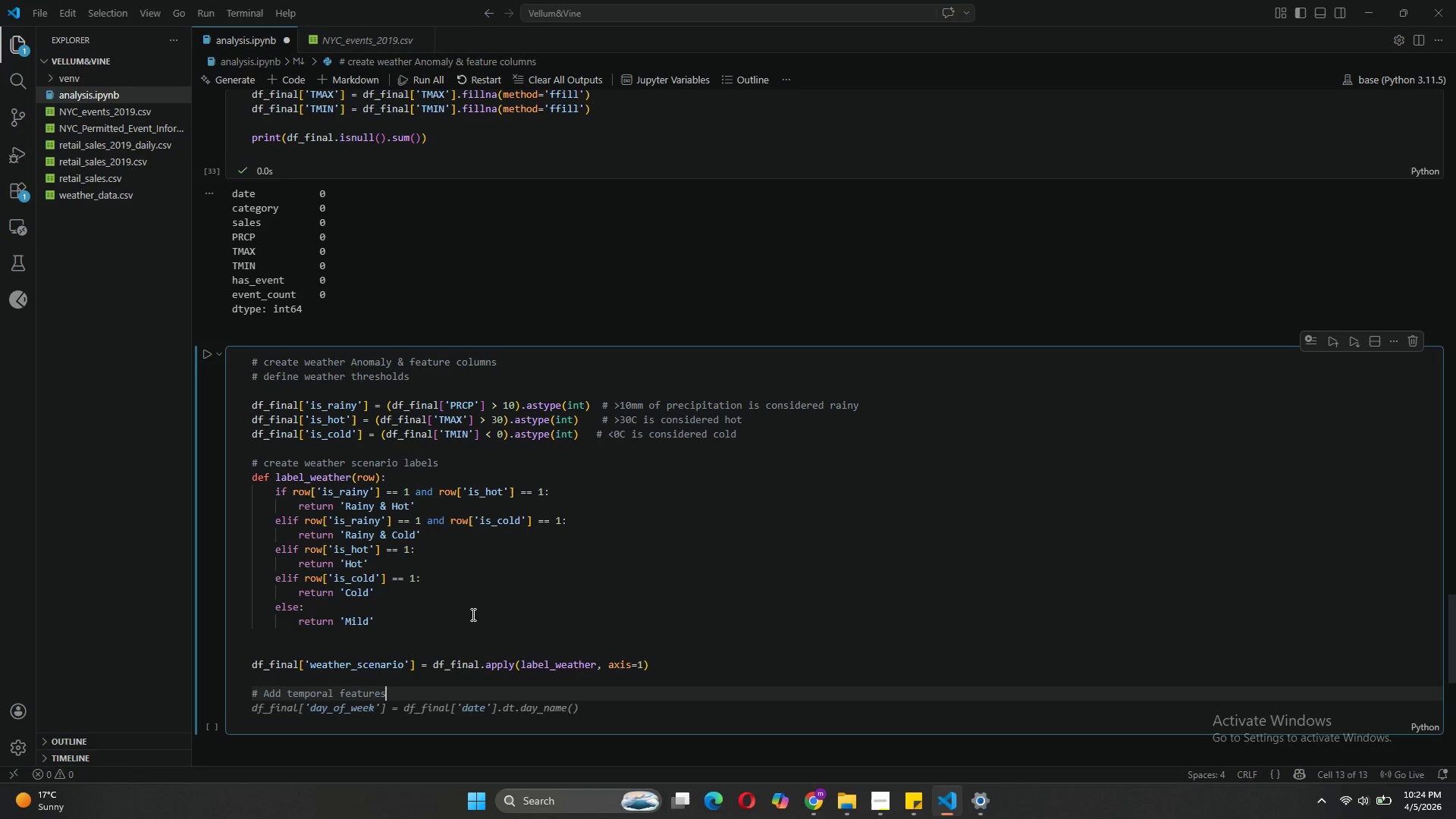 
key(Enter)
 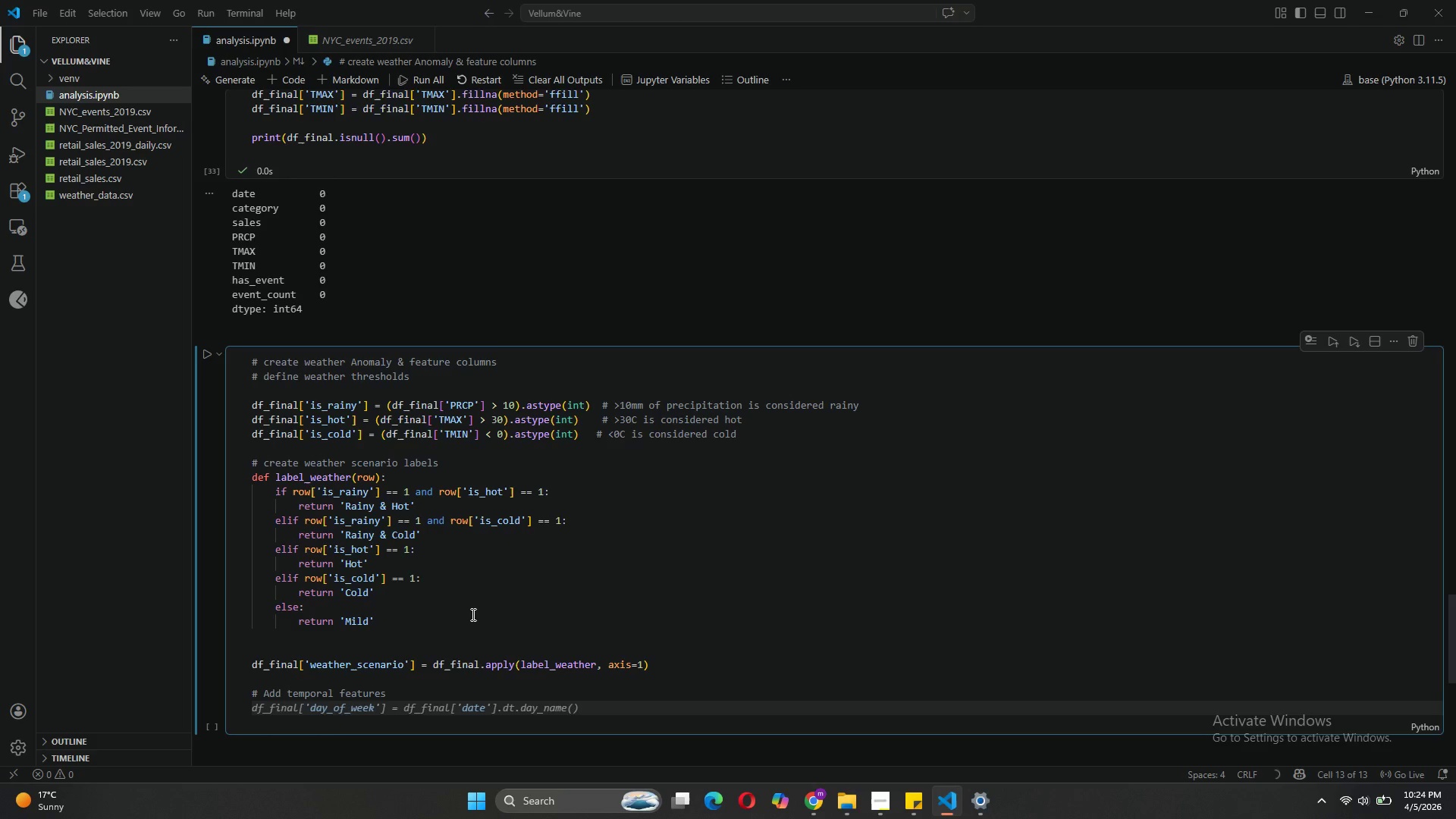 
key(Tab)
 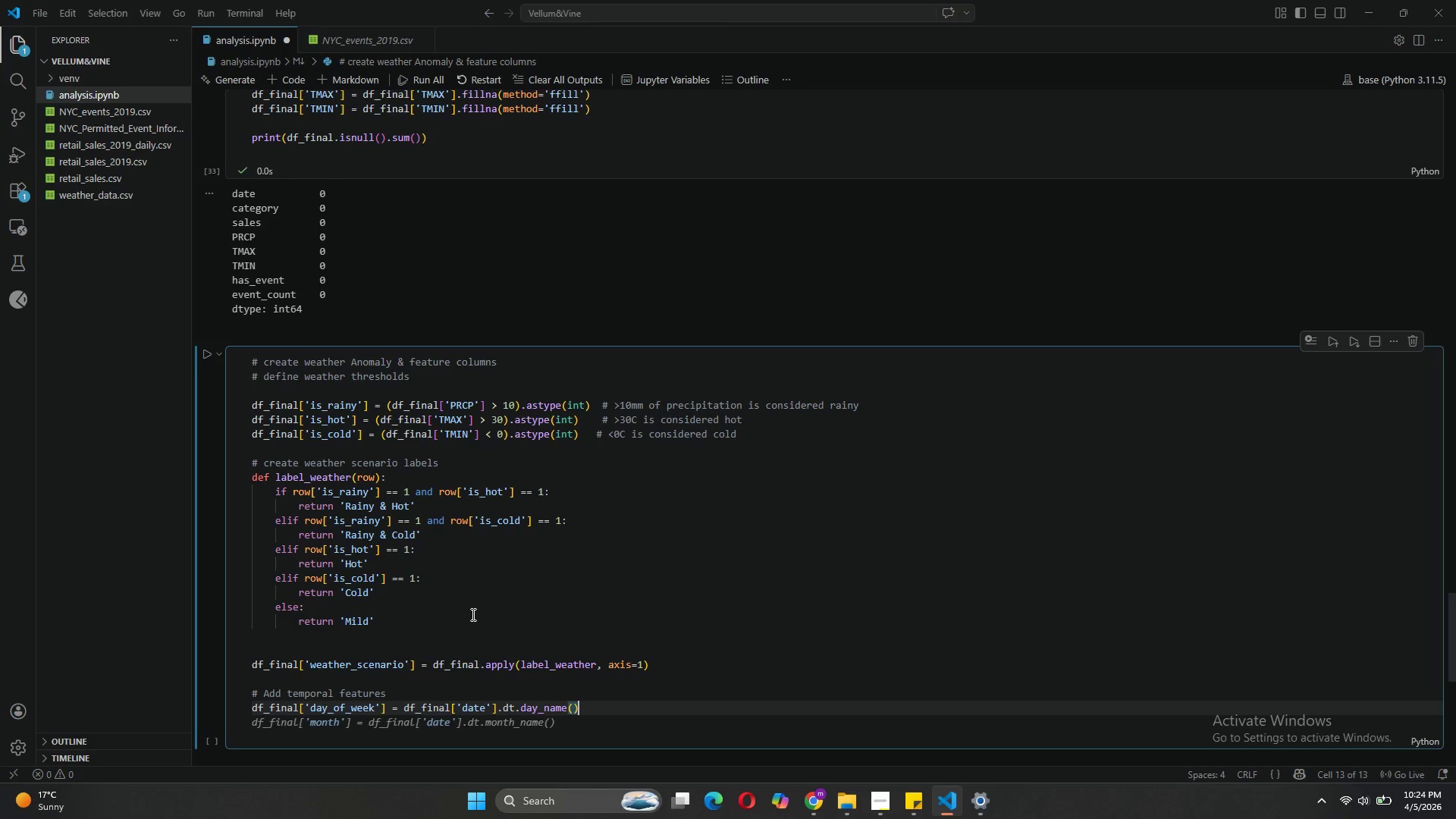 
key(Enter)
 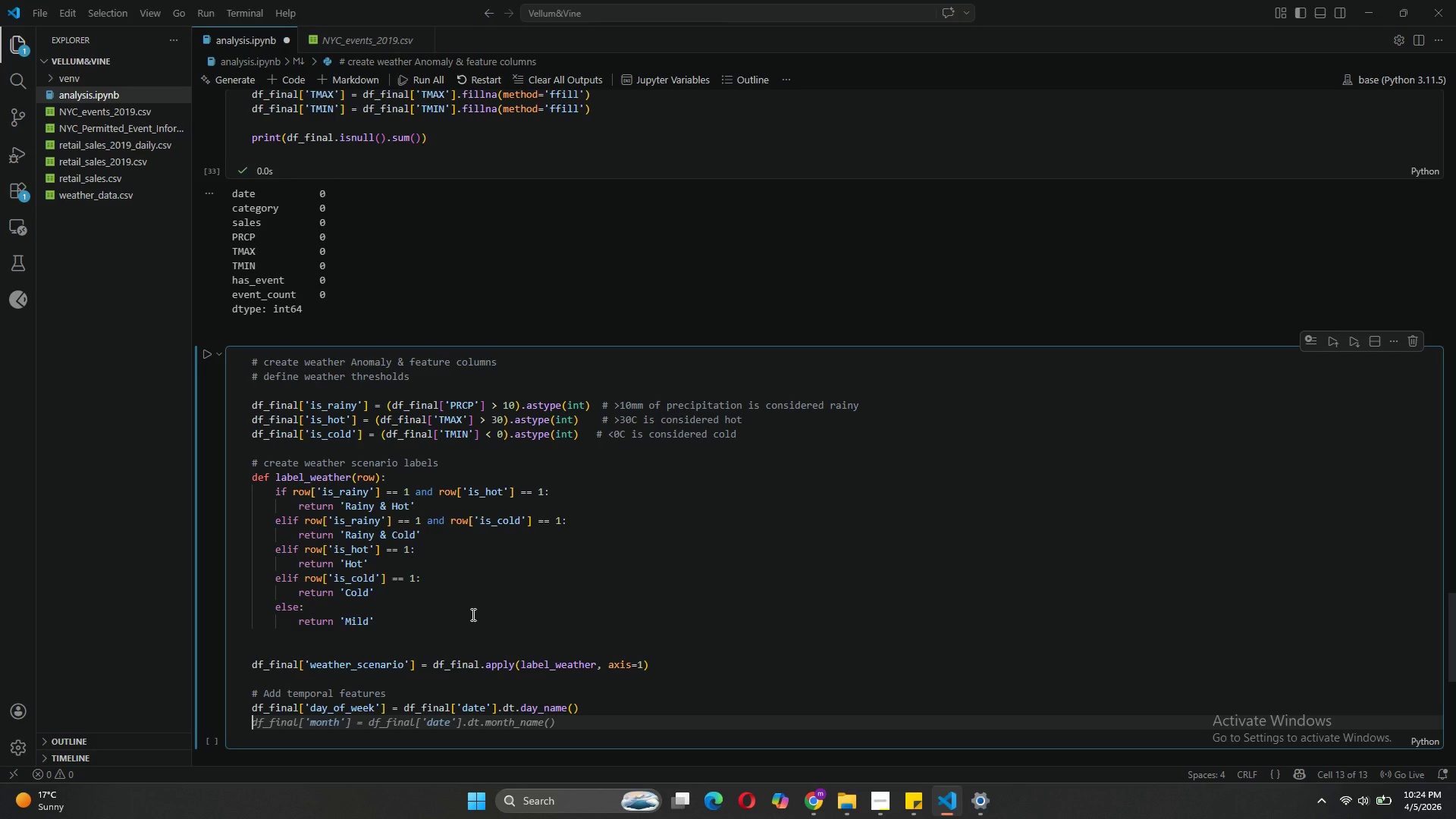 
wait(9.23)
 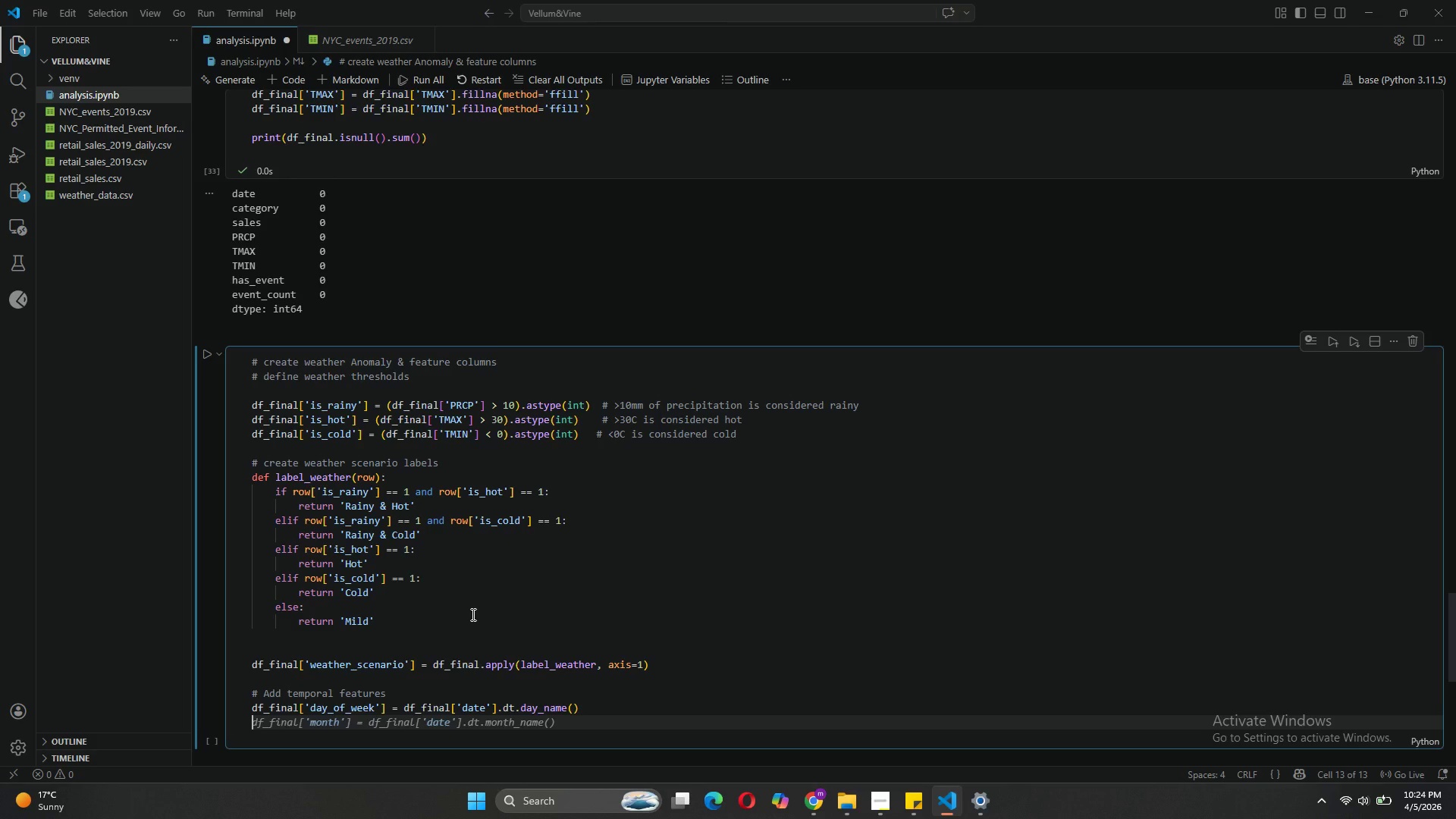 
type(df_final['day_of_week)
key(Tab)
 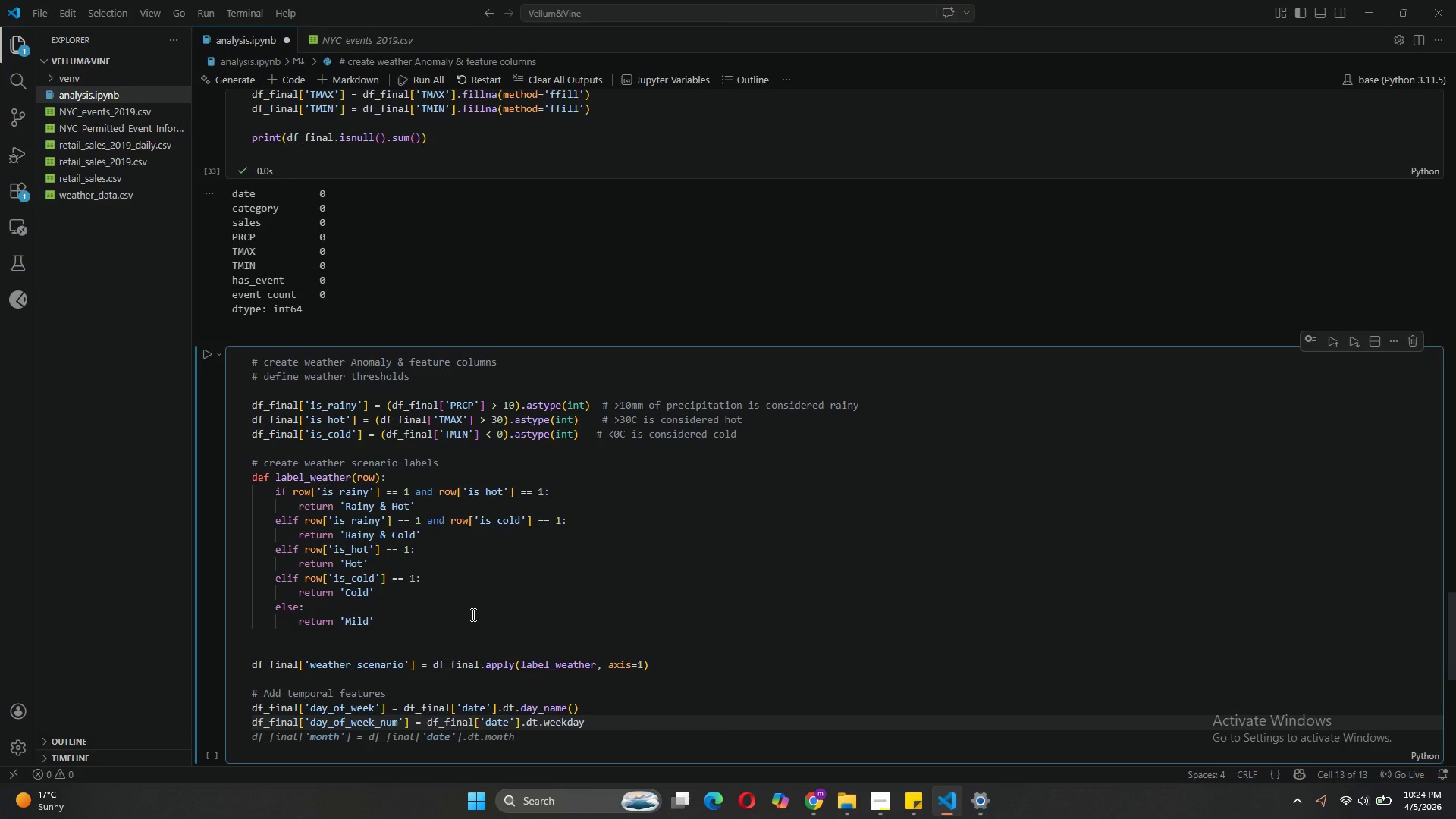 
key(Enter)
 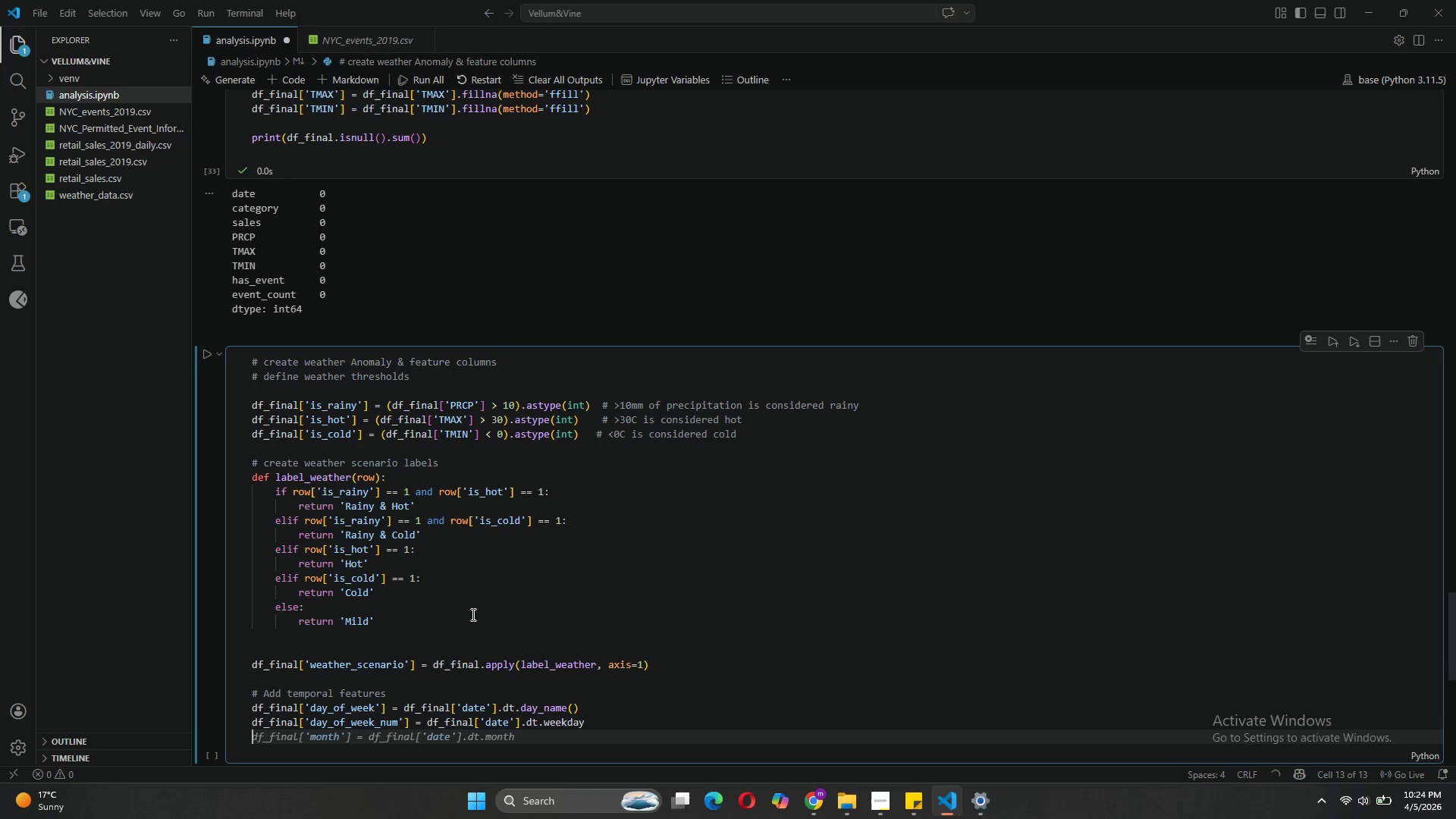 
key(Tab)
 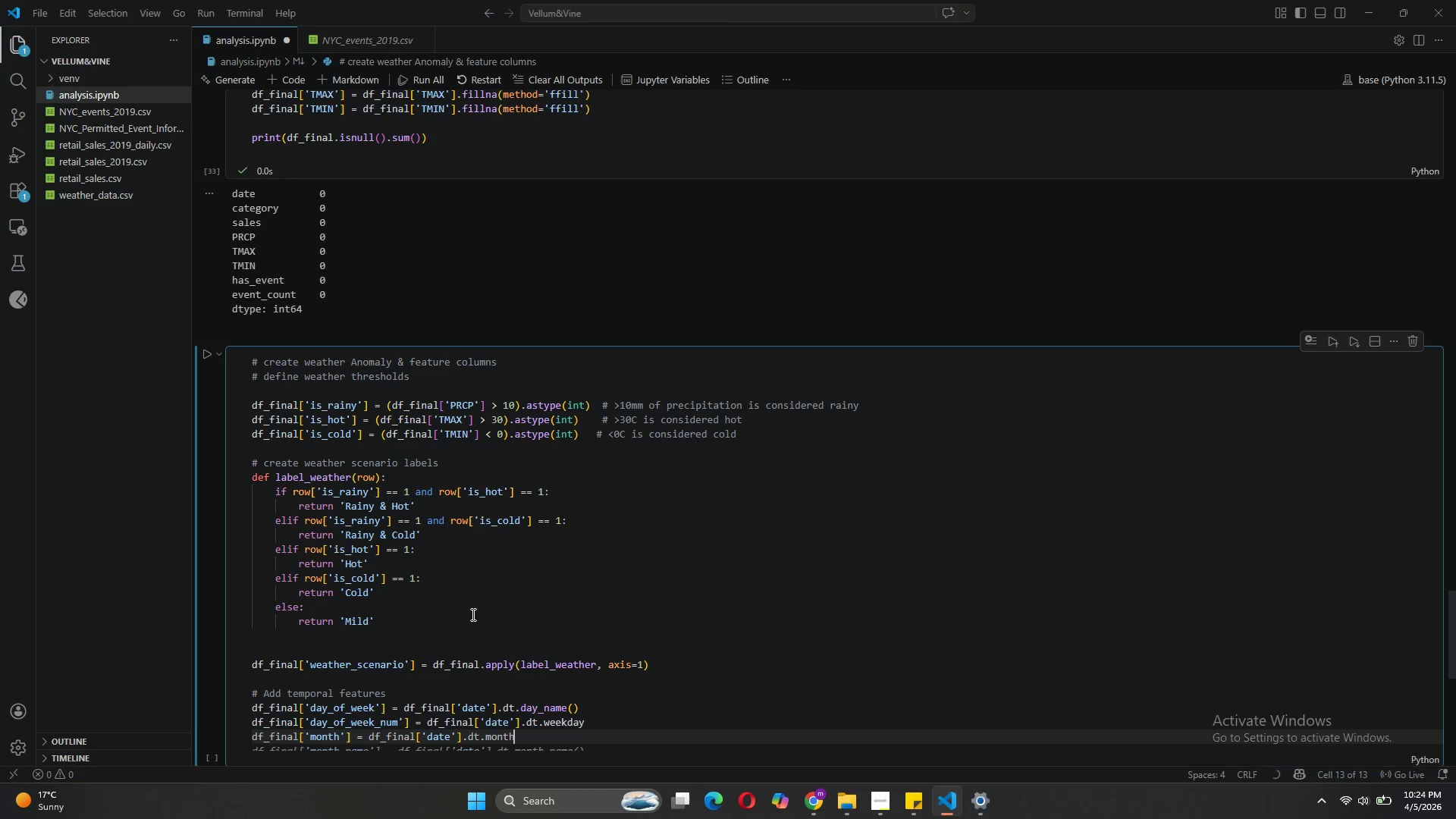 
key(Enter)
 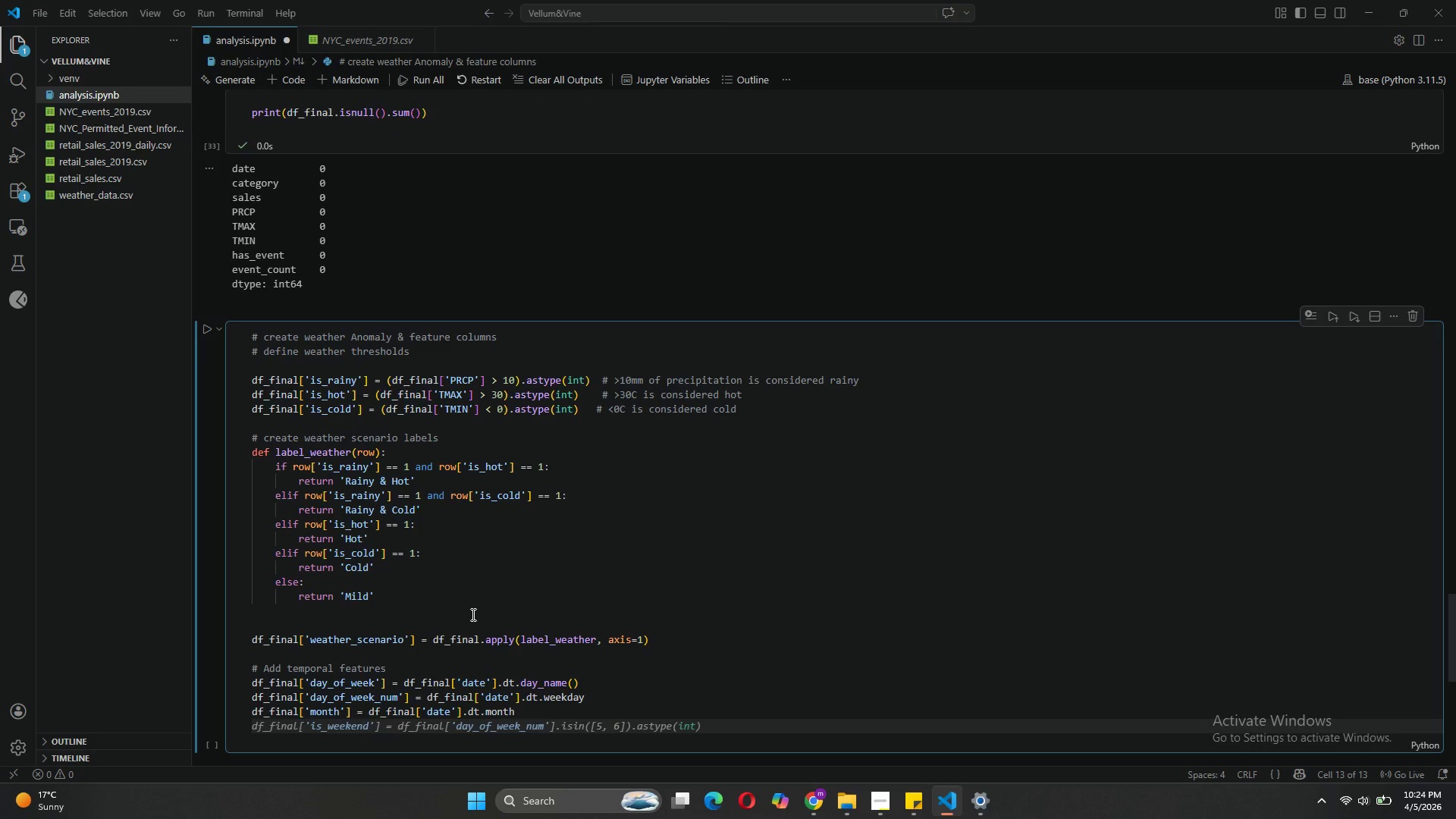 
key(Tab)
 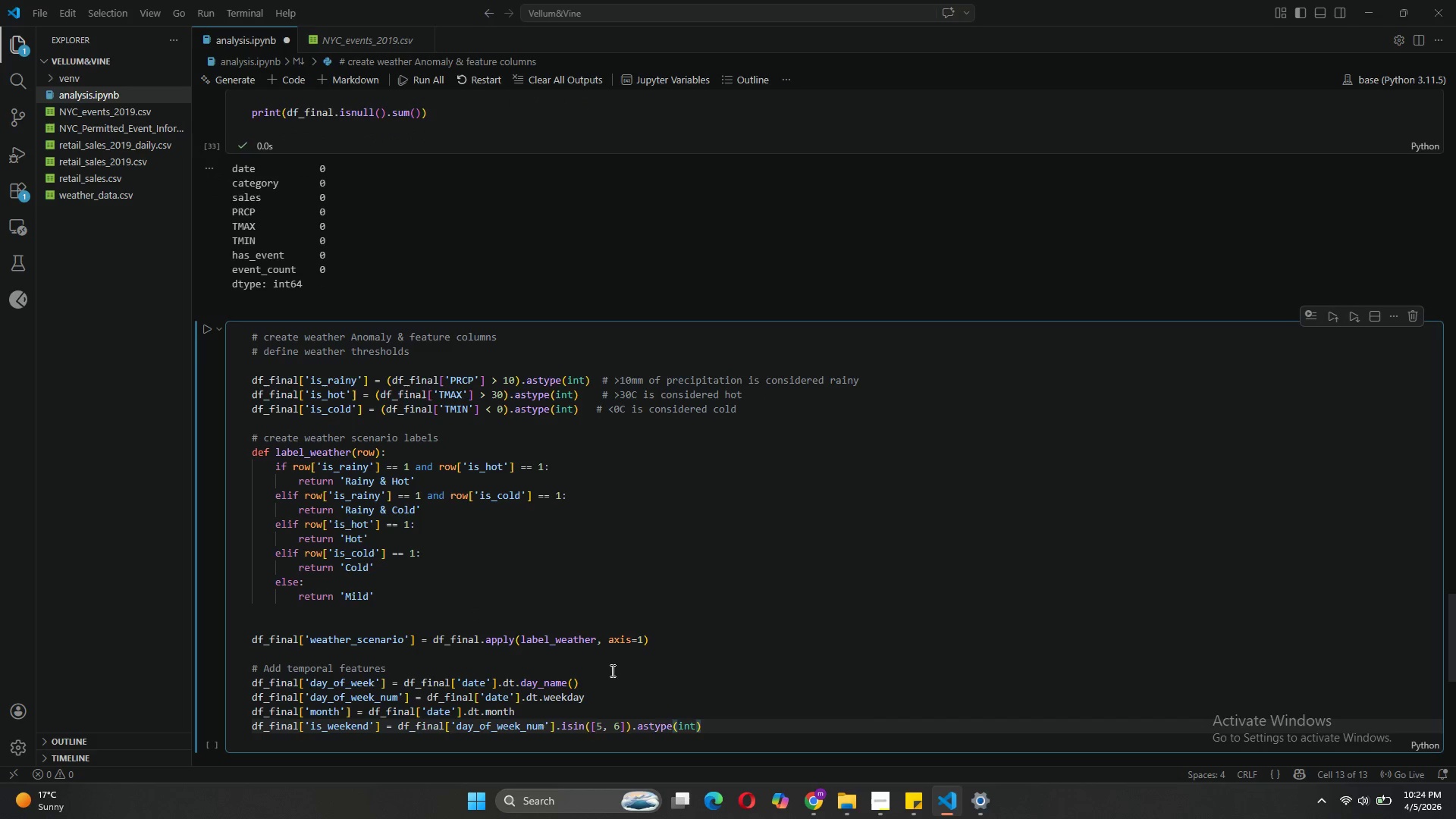 
left_click_drag(start_coordinate=[704, 723], to_coordinate=[242, 727])
 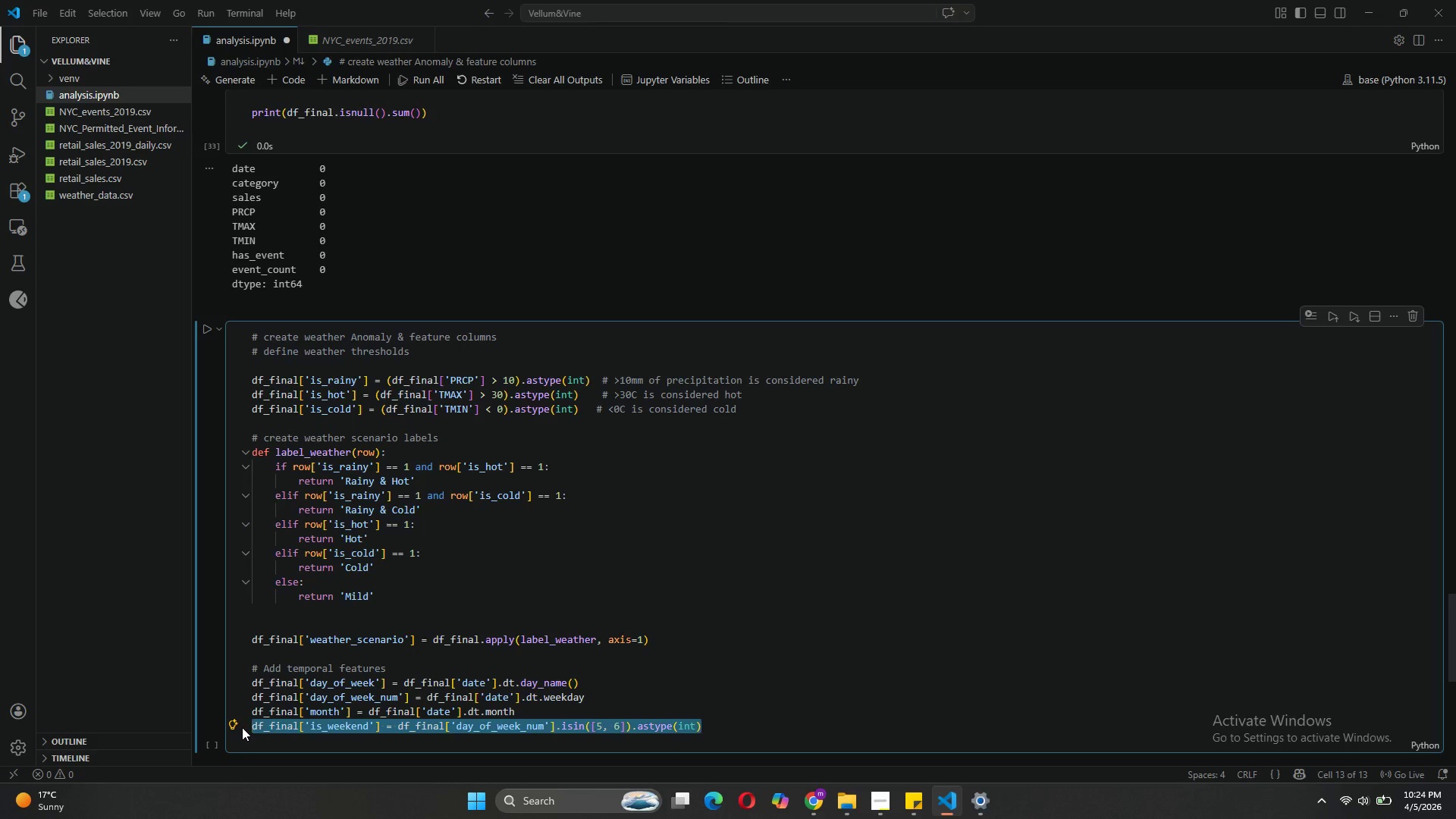 
type(df_finsl)
key(Backspace)
key(Backspace)
type(a;)
key(Backspace)
type(l)
 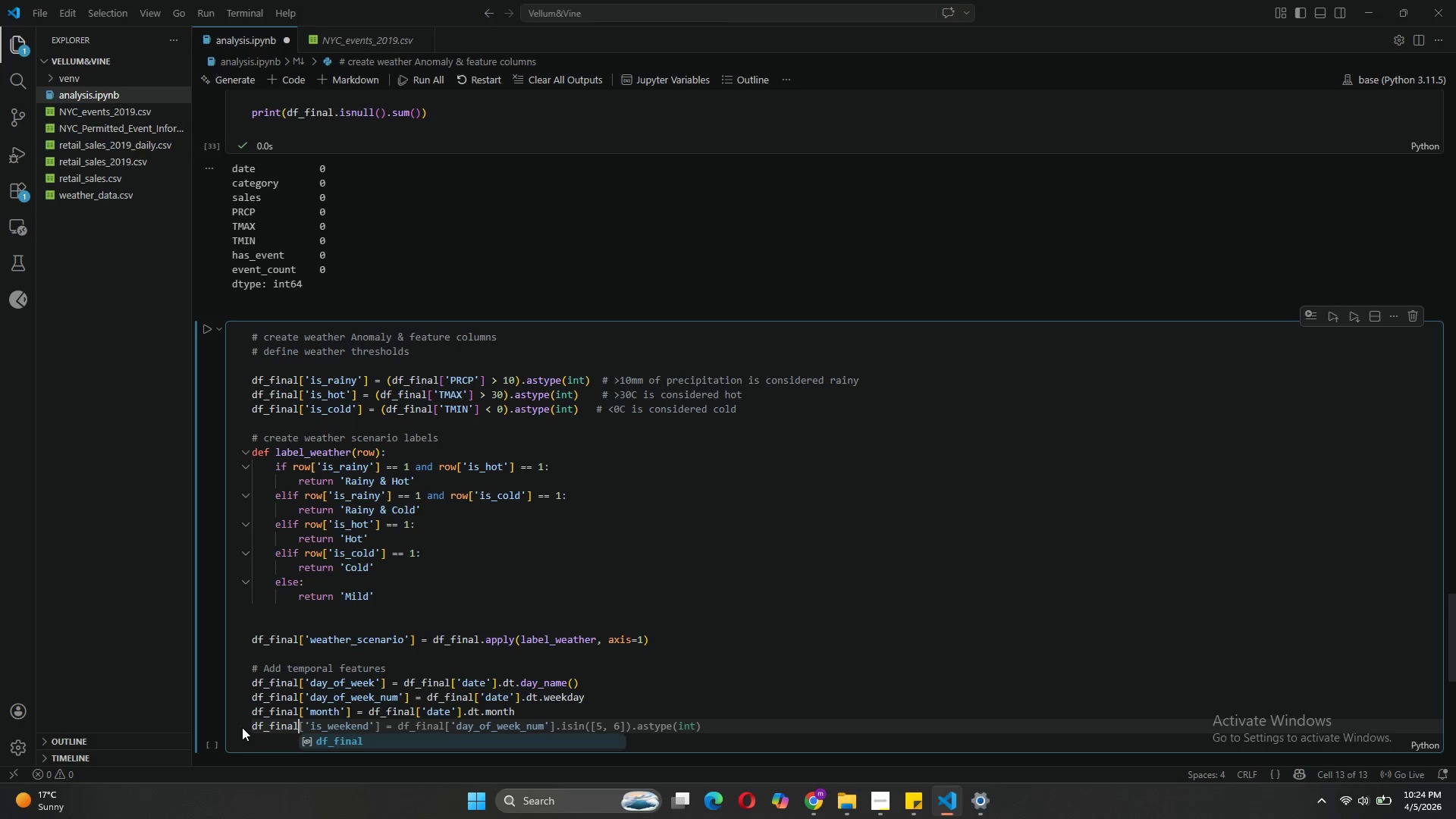 
type(['weekend'])
 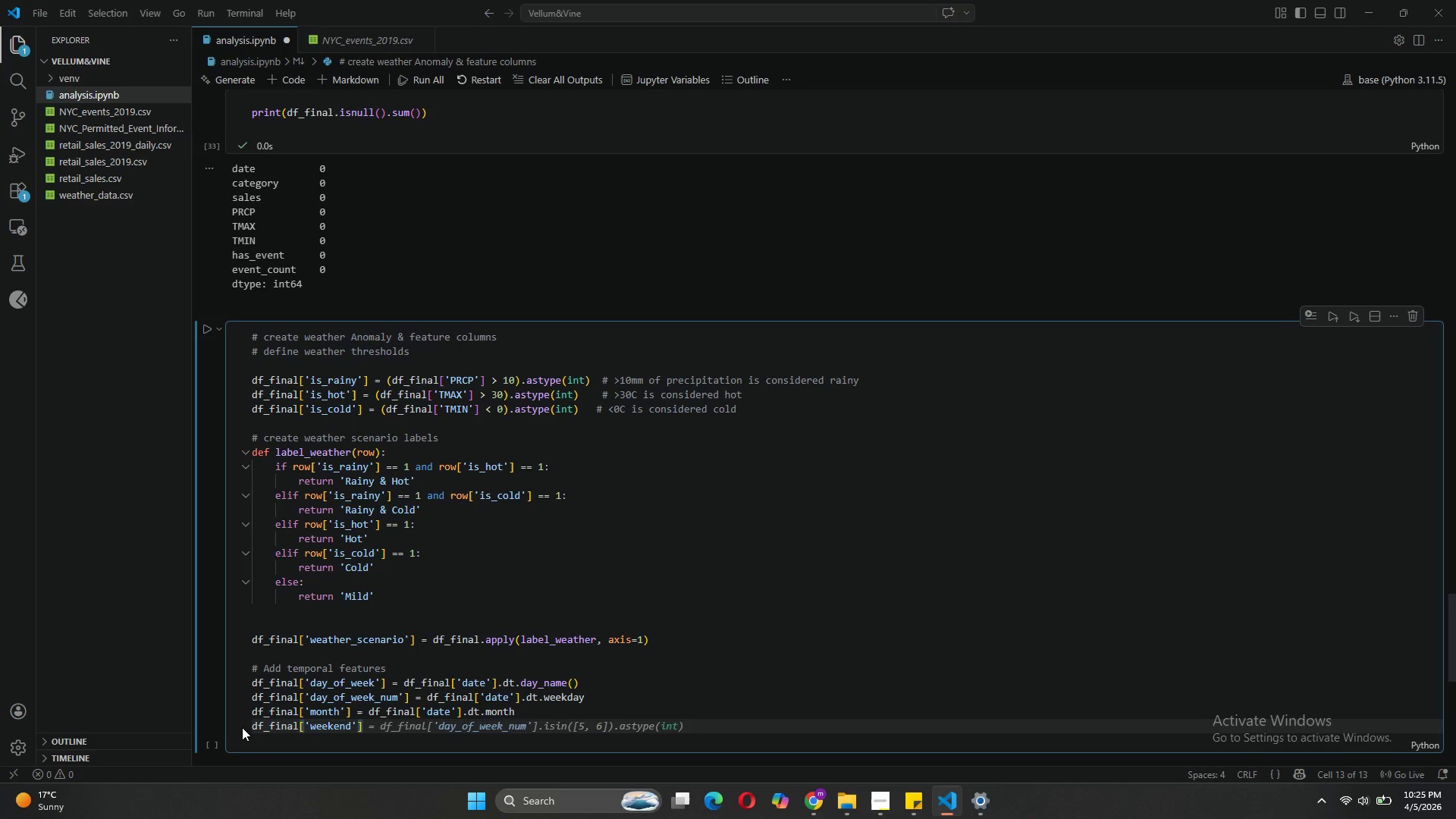 
wait(5.03)
 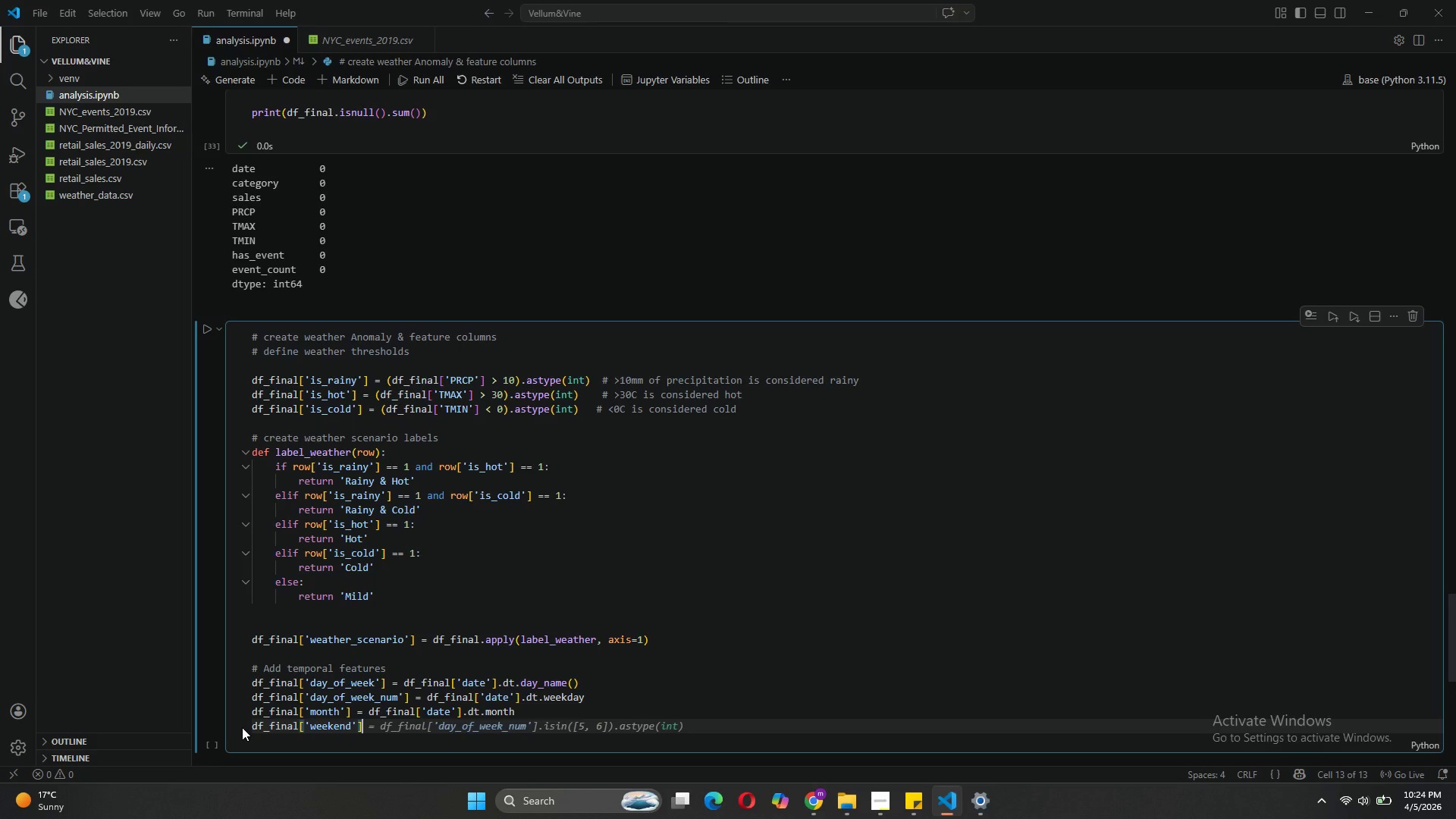 
key(Space)
 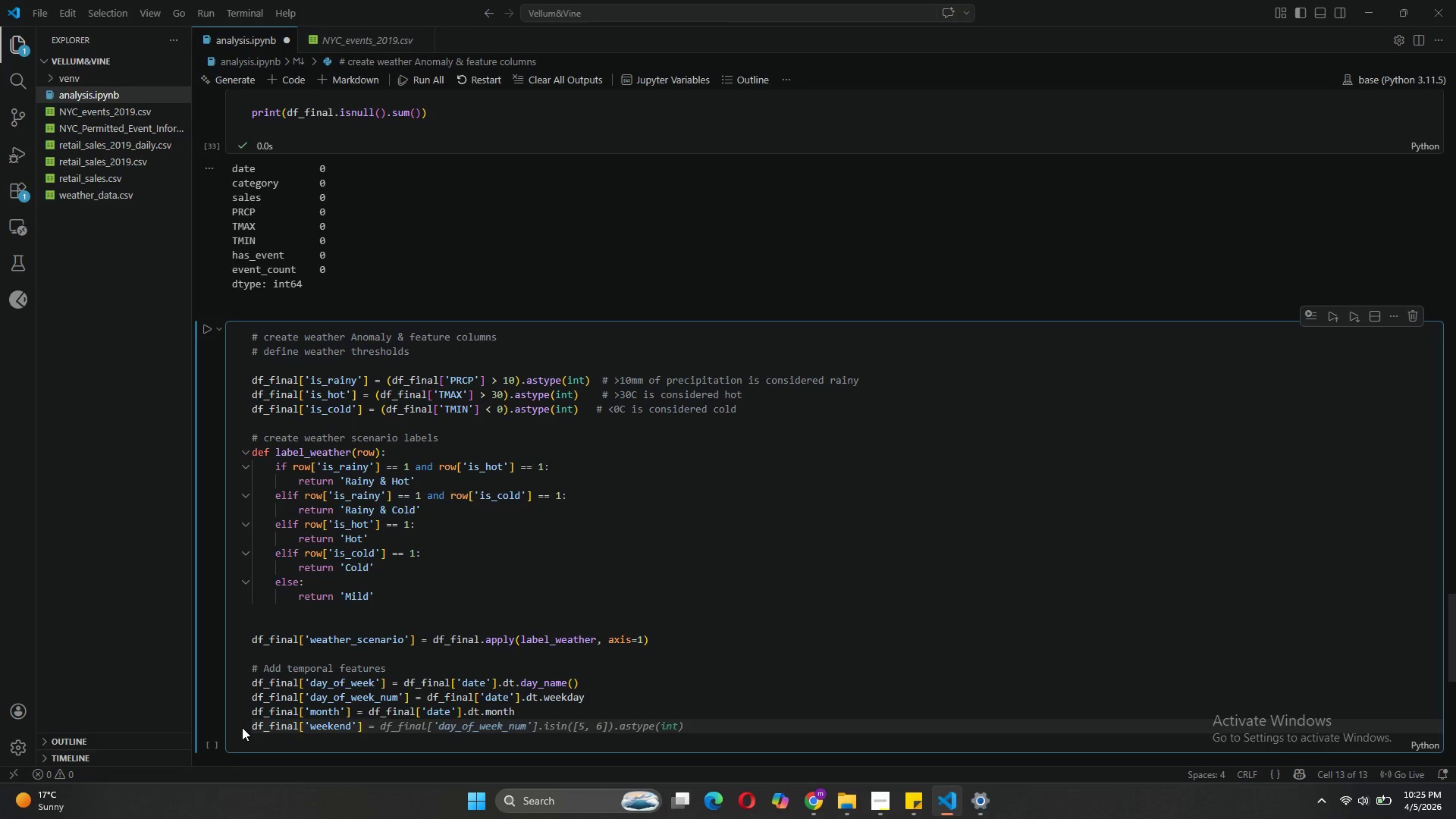 
key(Equal)
 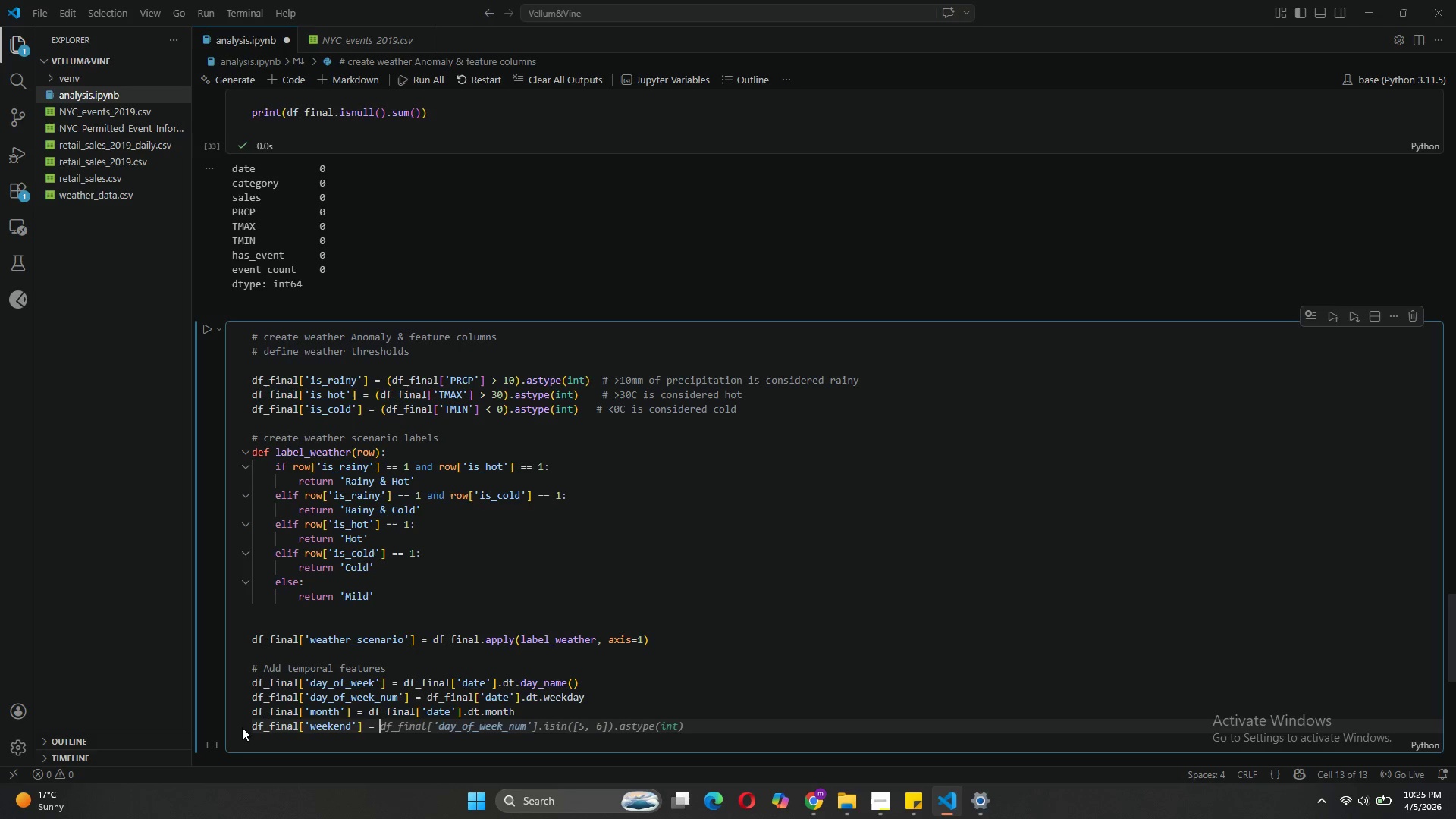 
key(Space)
 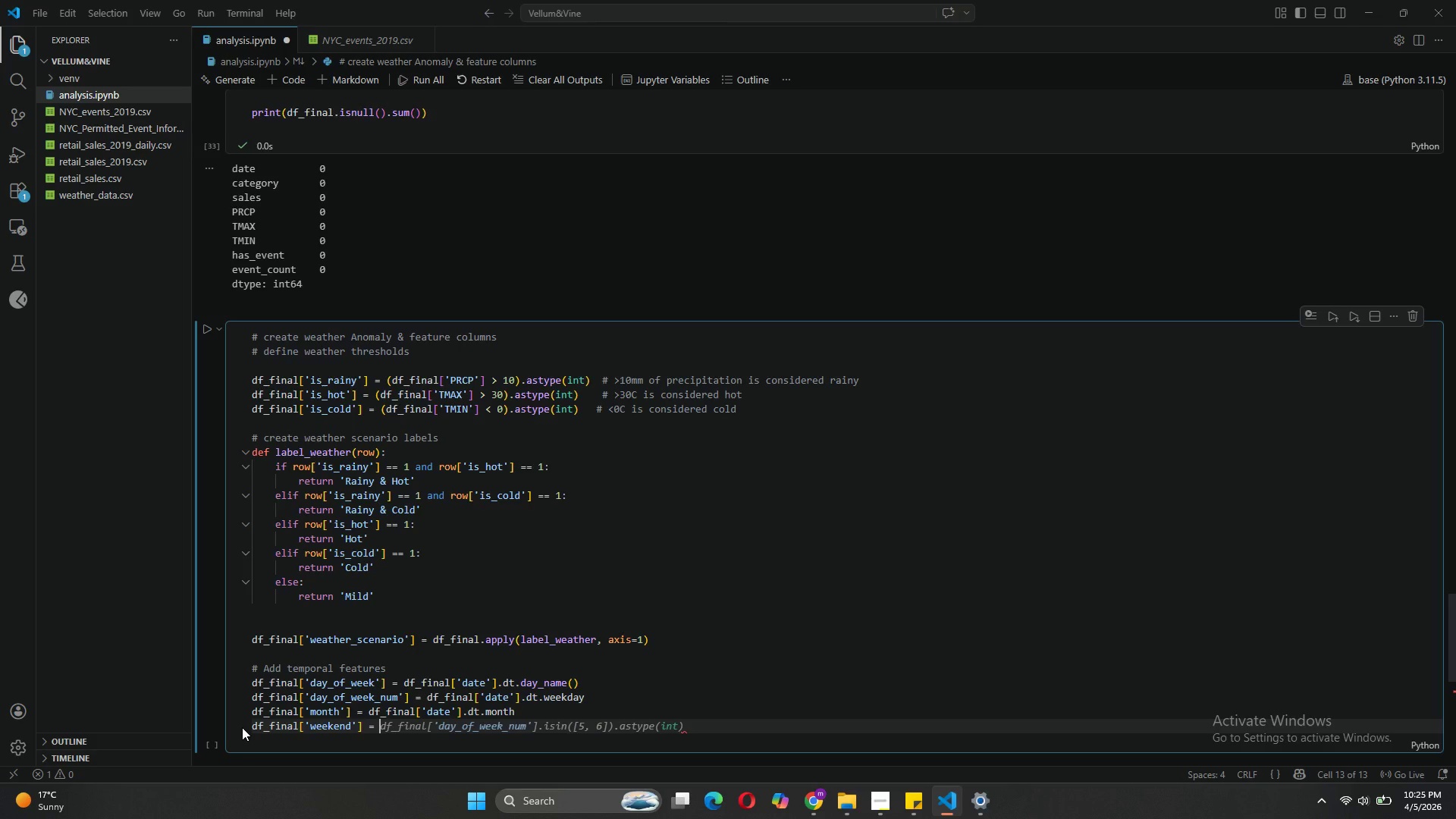 
wait(7.03)
 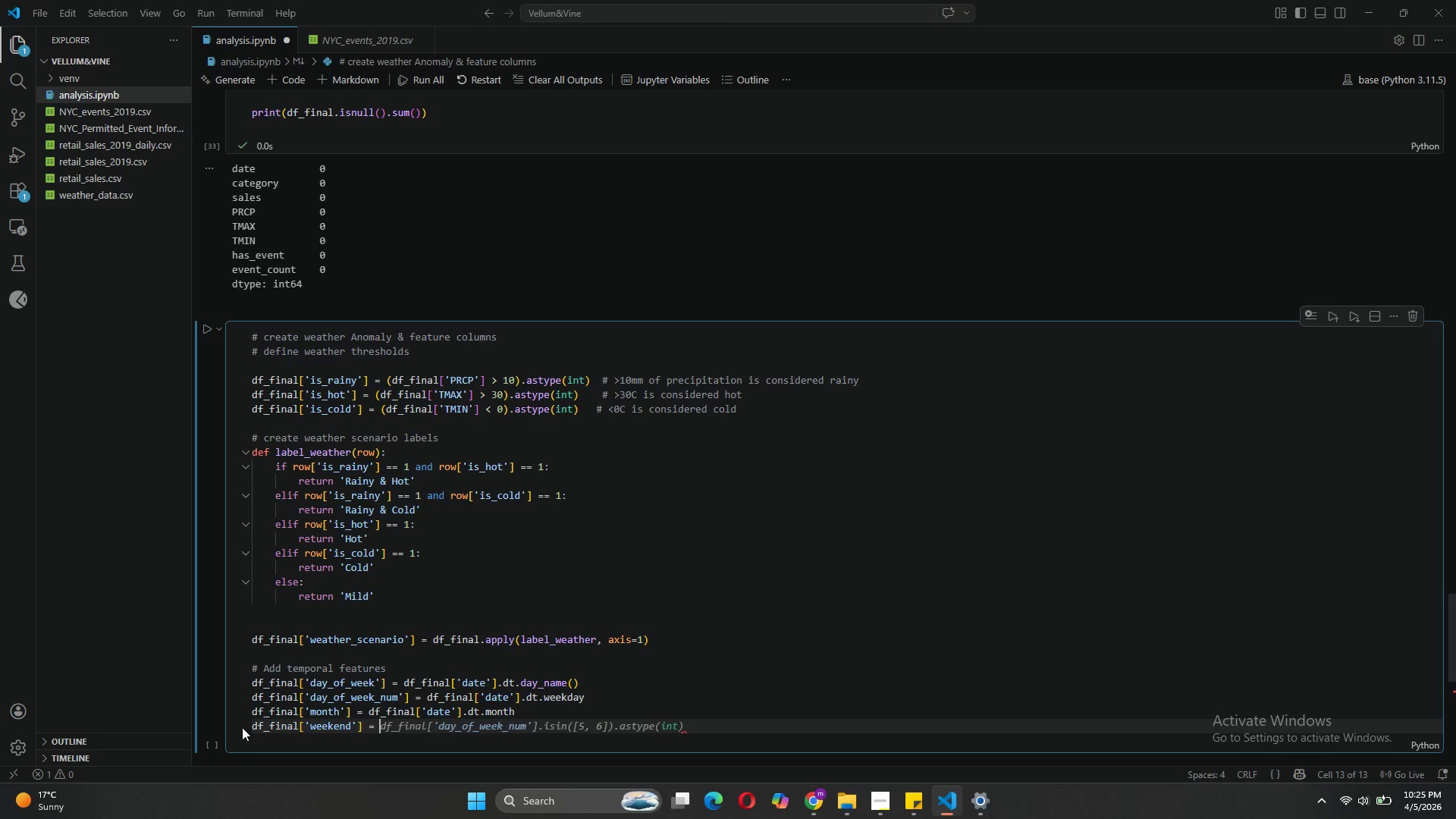 
key(Tab)
 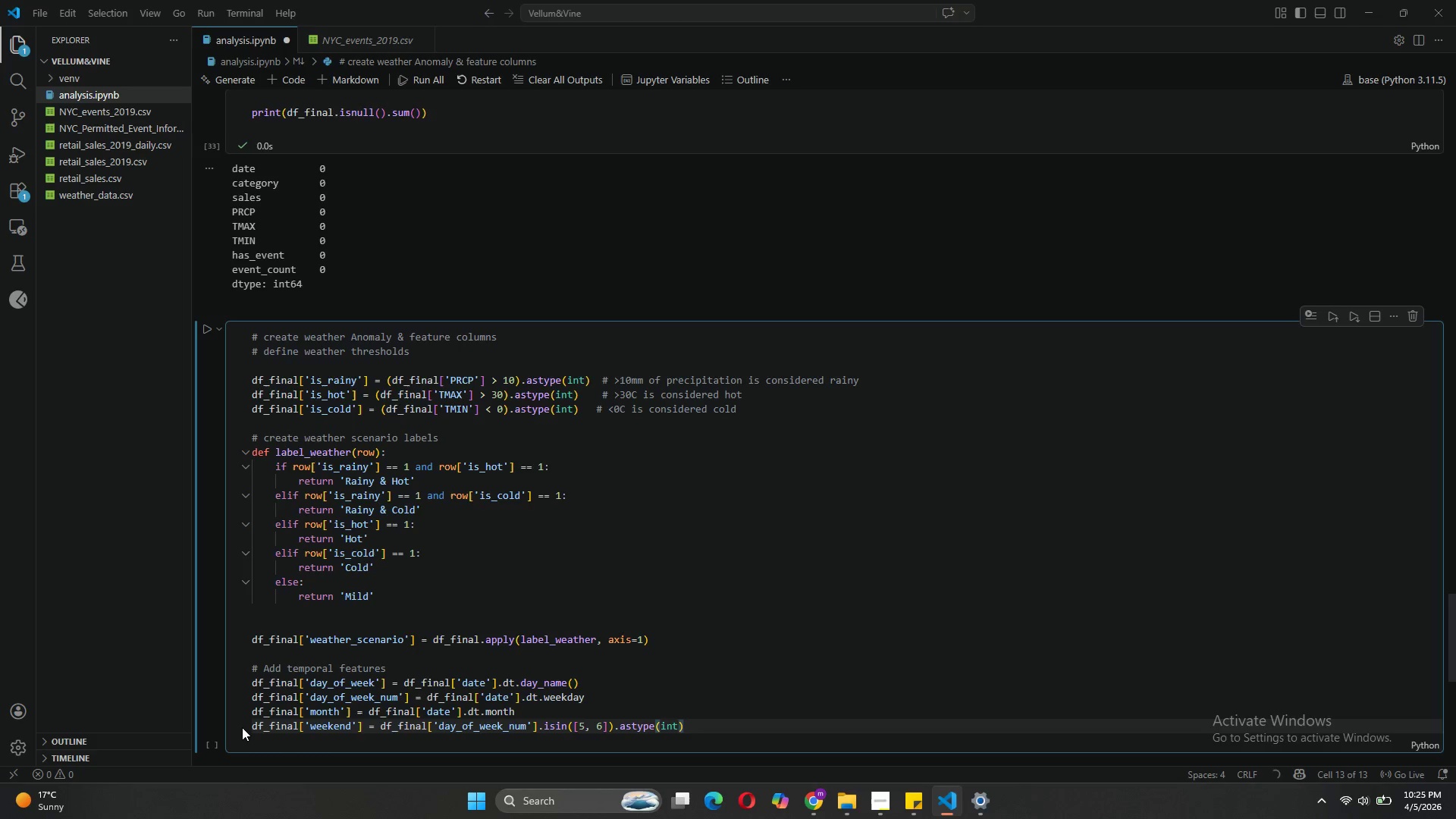 
key(Enter)
 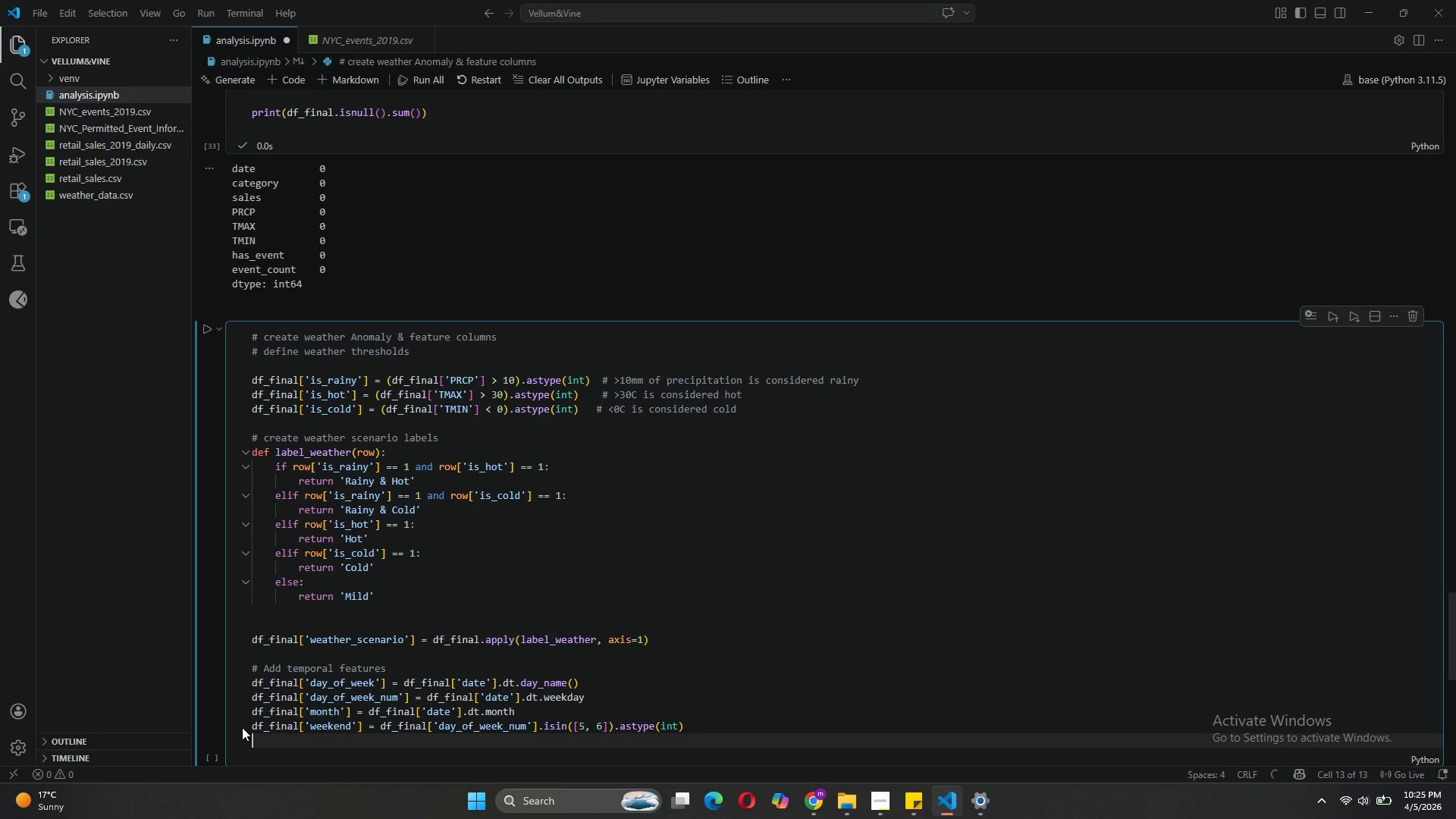 
type(df)
 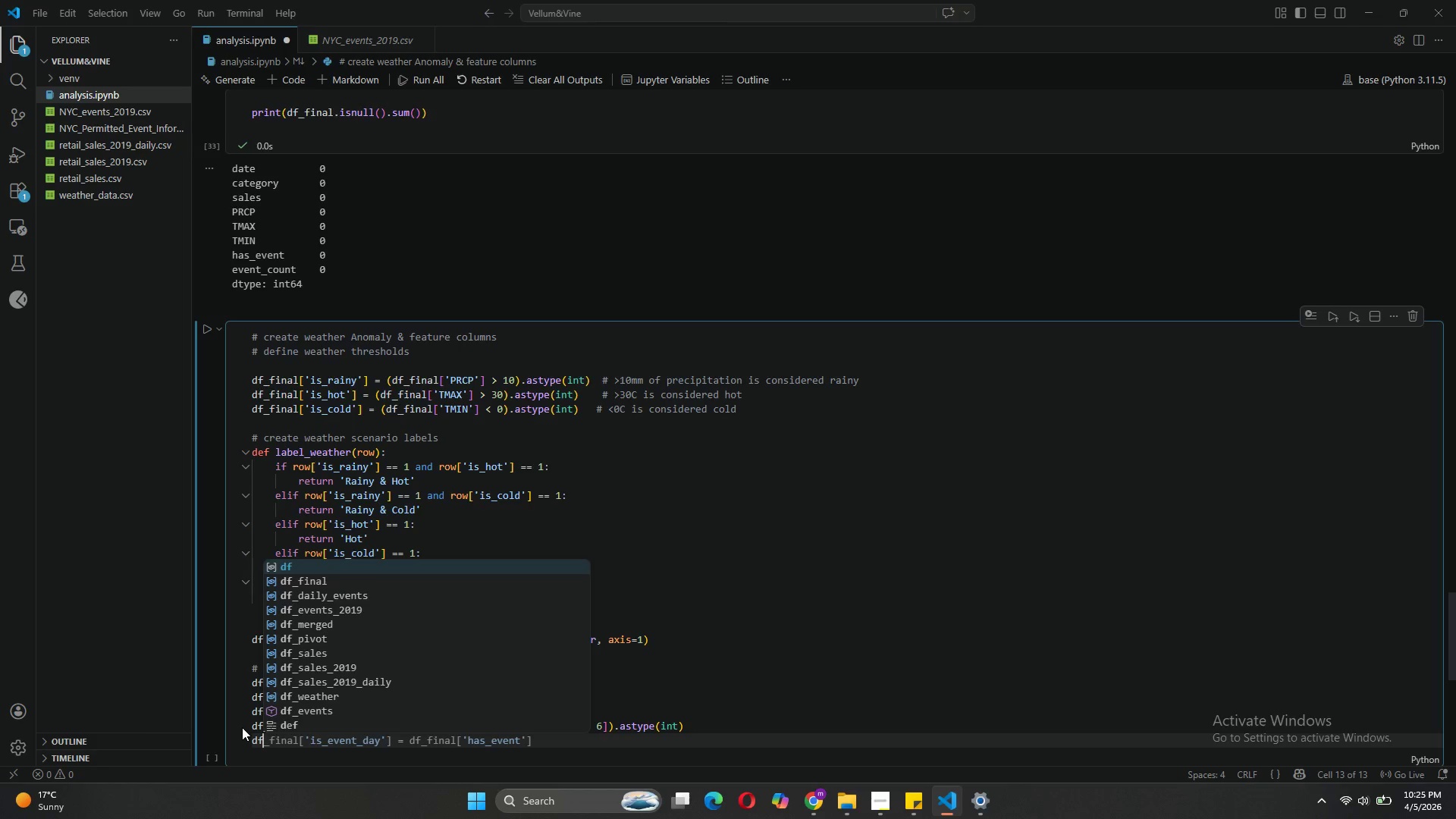 
wait(5.09)
 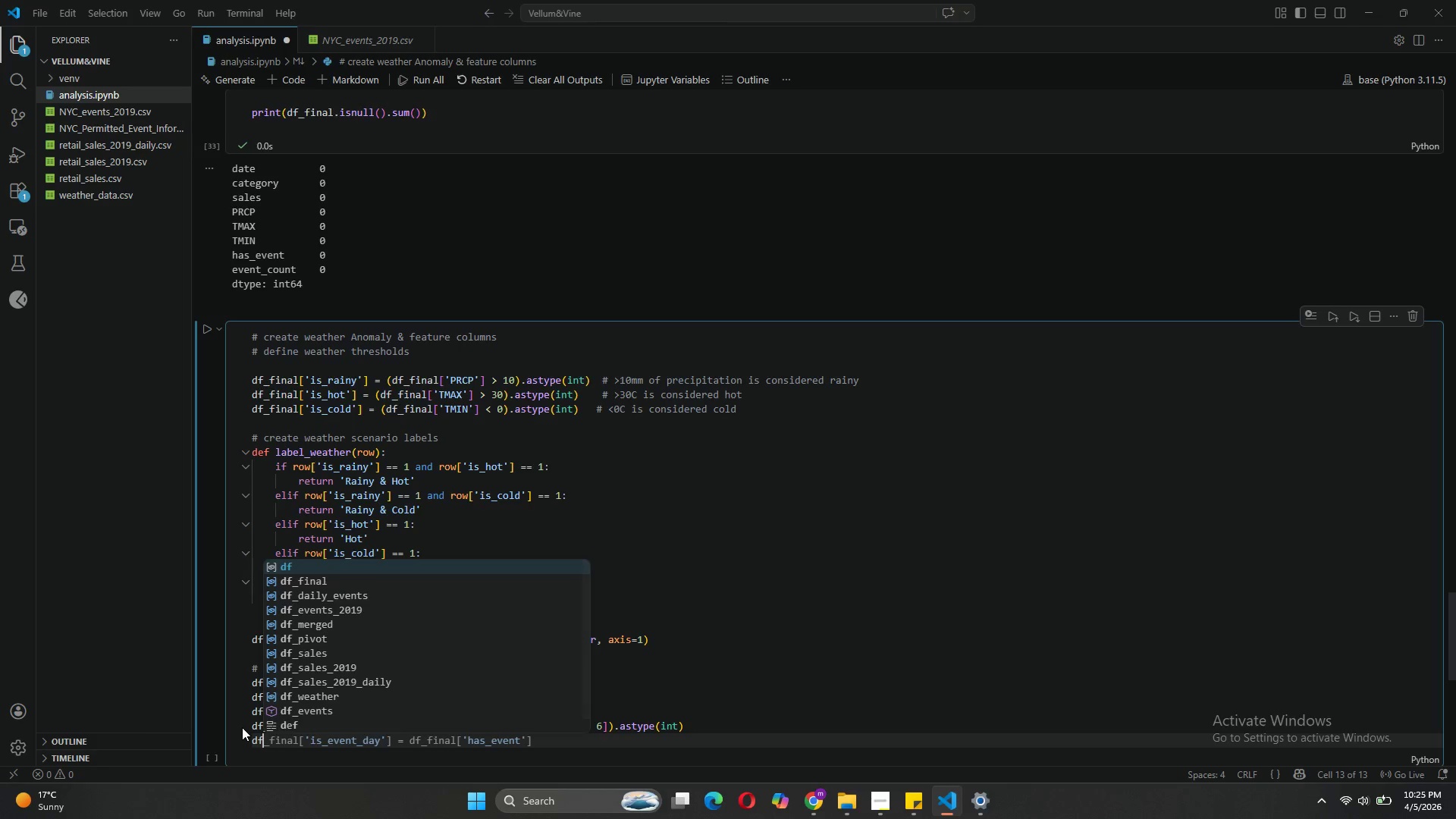 
type(_final['week_)
 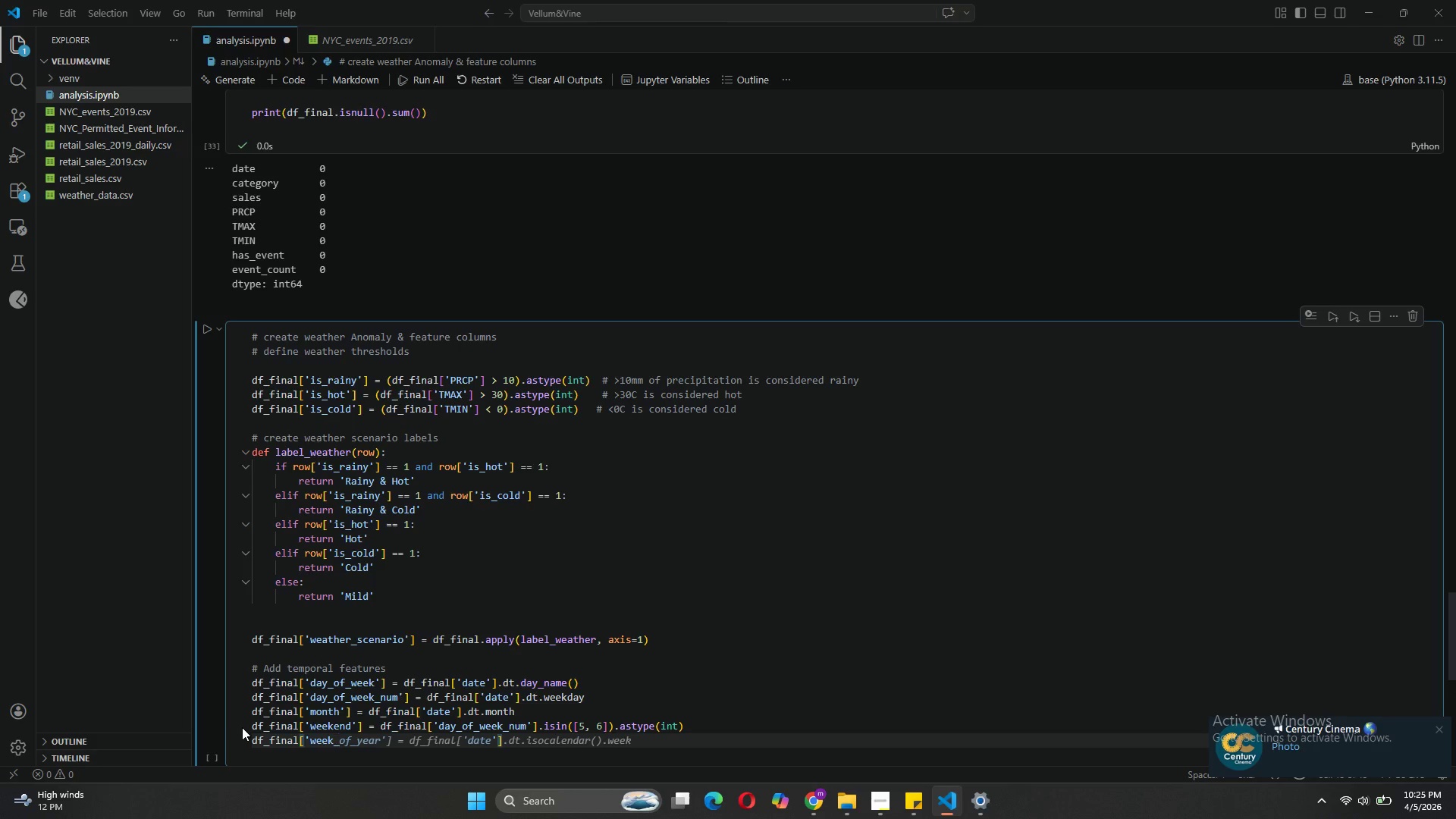 
key(Tab)
 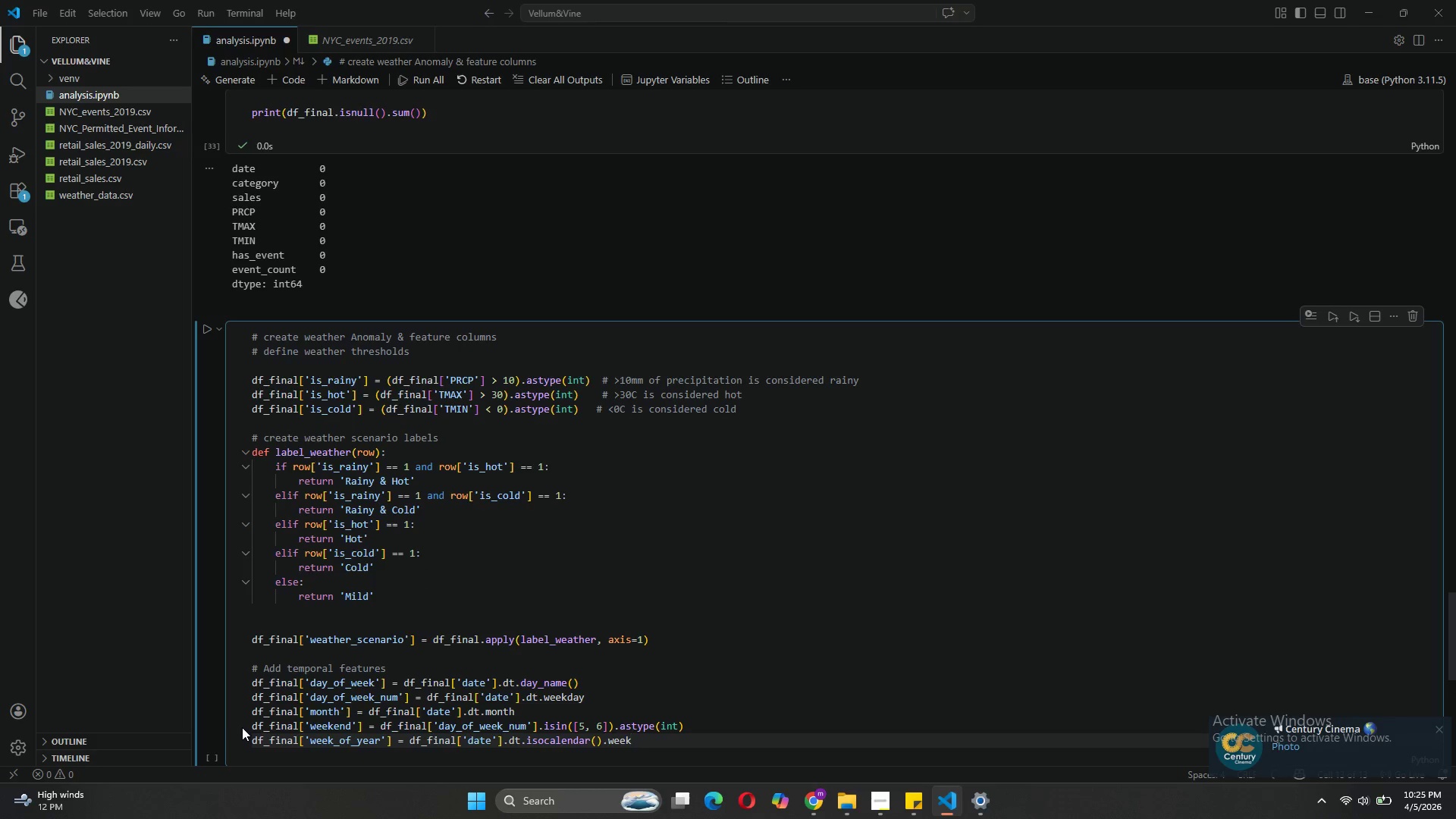 
key(Enter)
 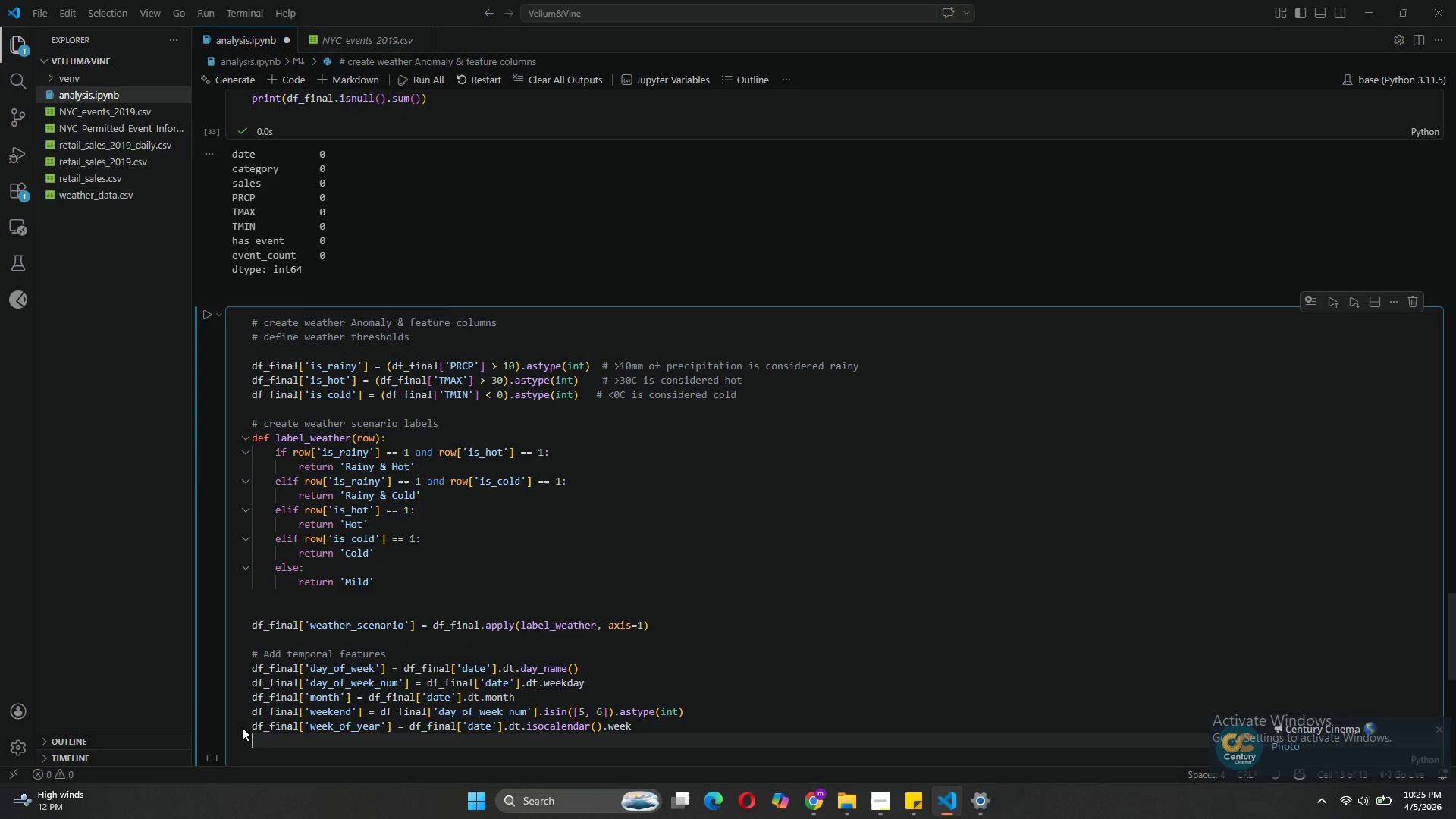 
key(Enter)
 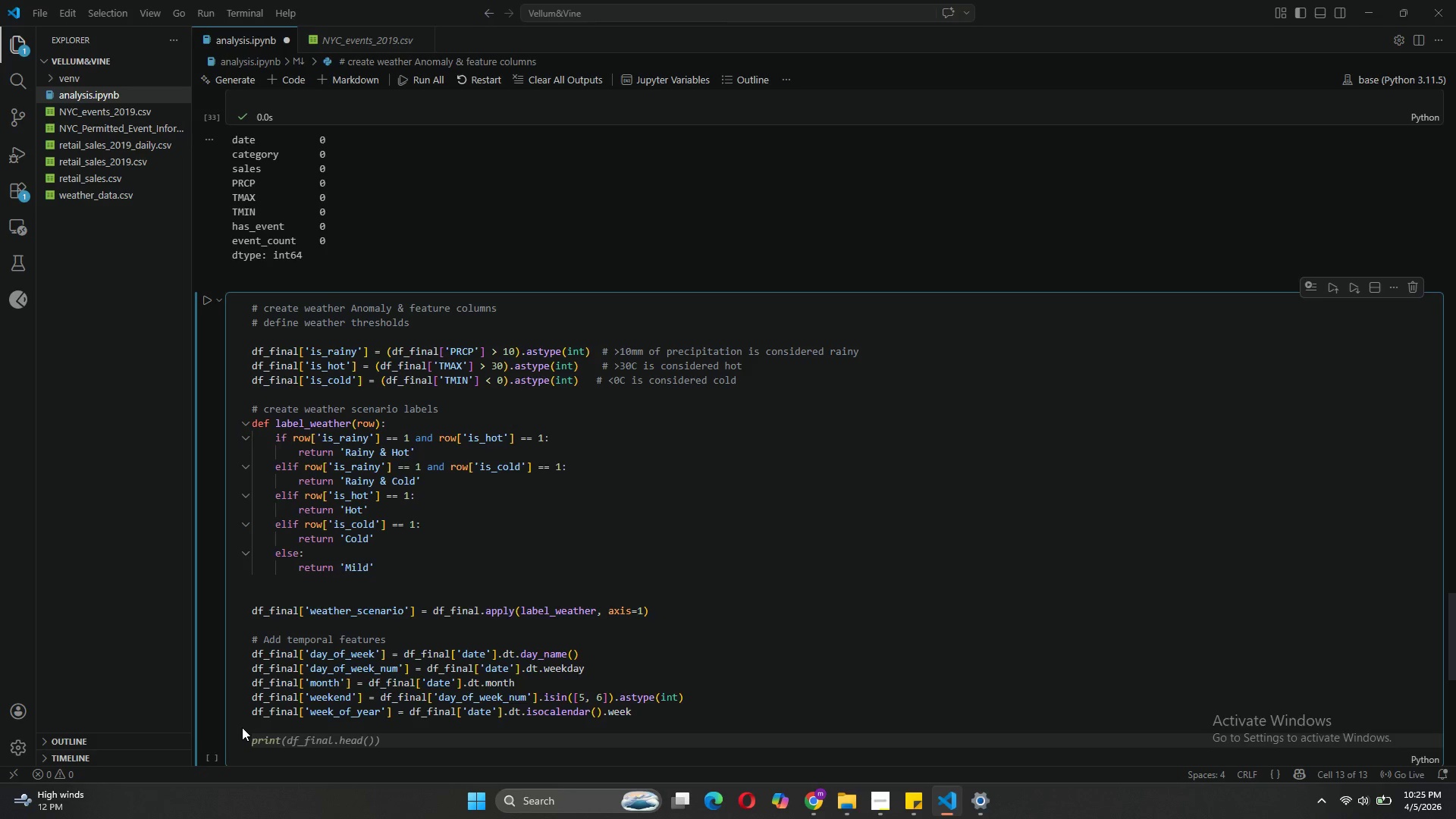 
type(print("\n Weather)
key(Tab)
 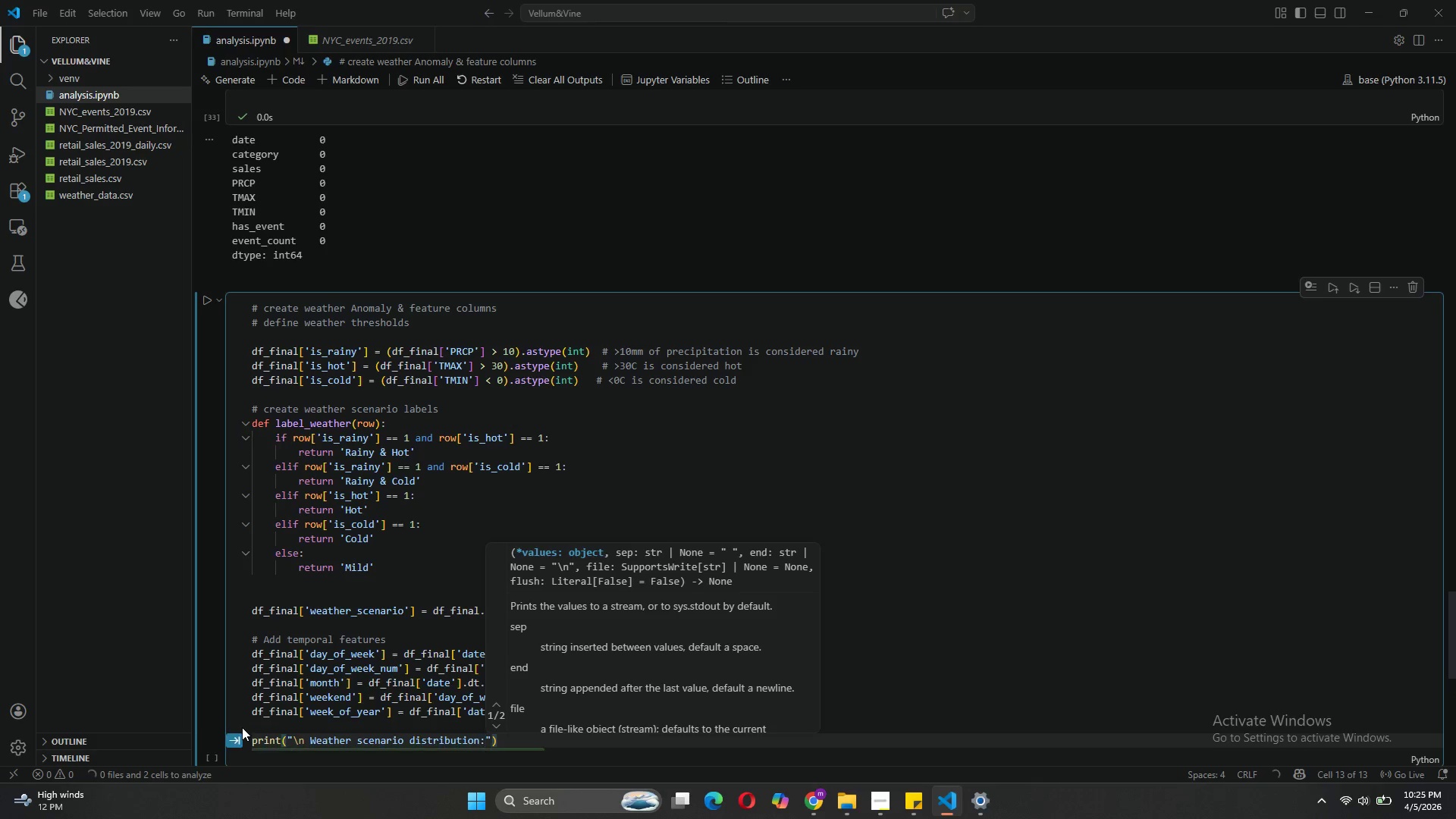 
key(ArrowRight)
 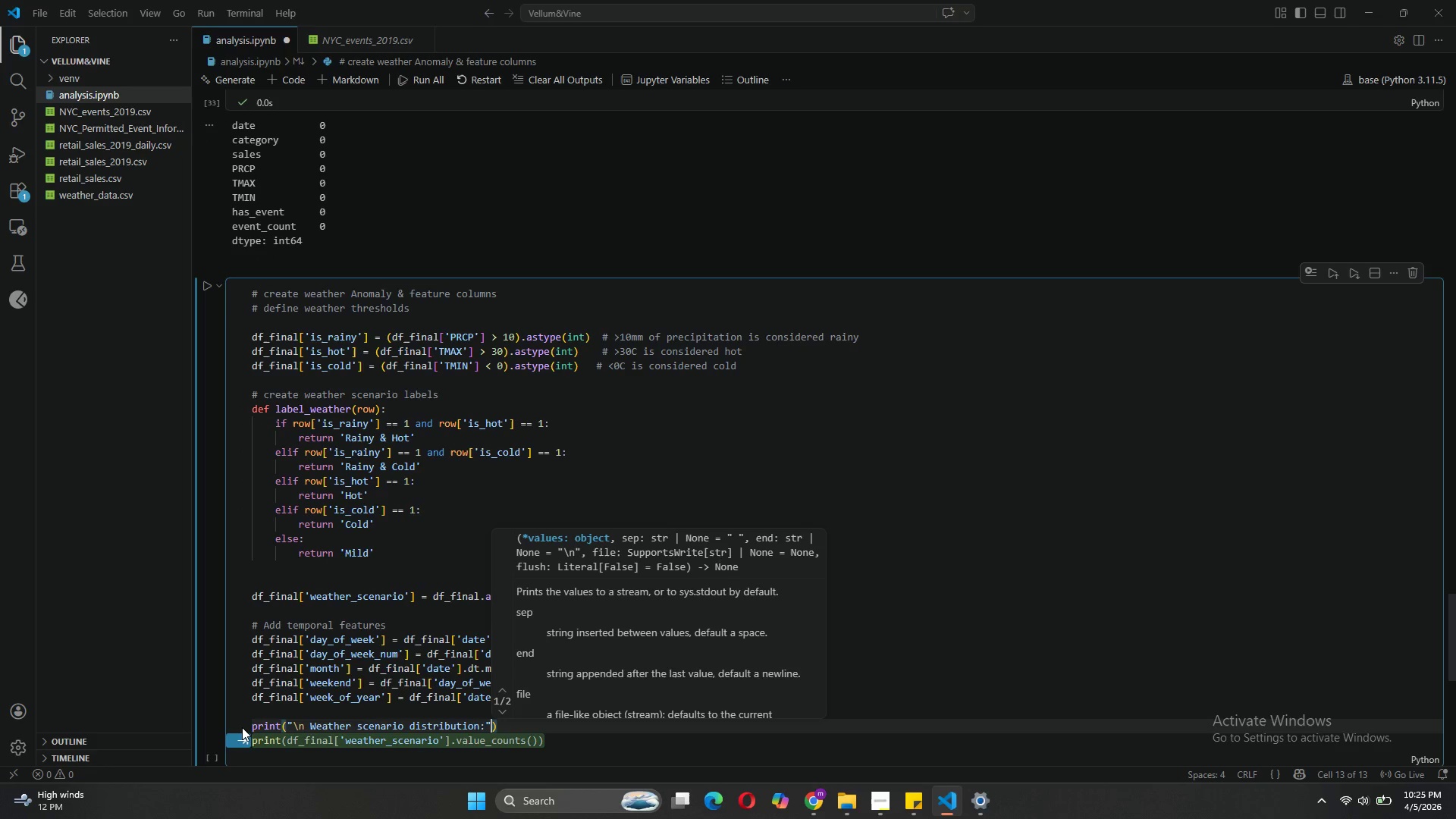 
key(Tab)
 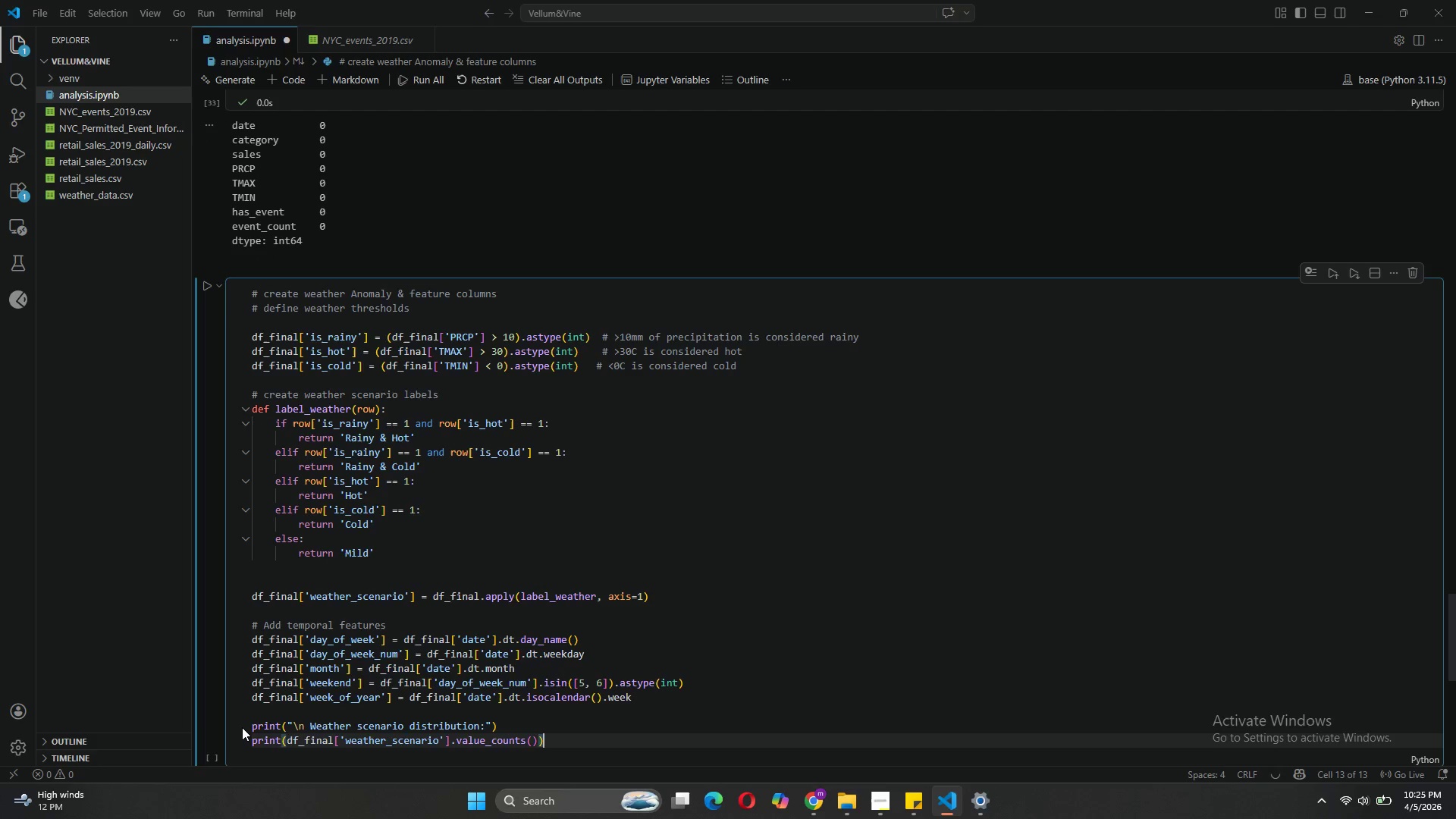 
key(Enter)
 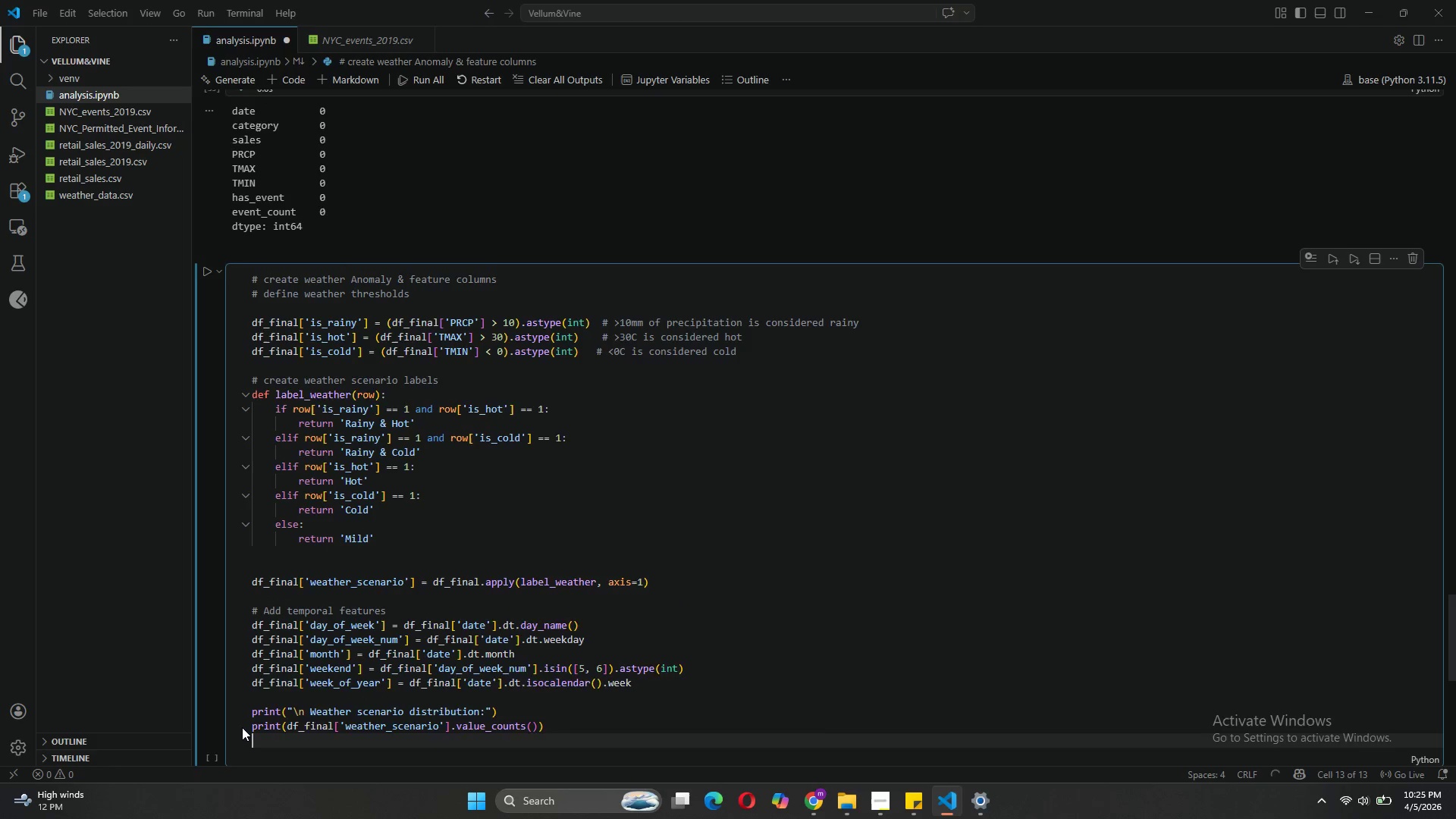 
key(Enter)
 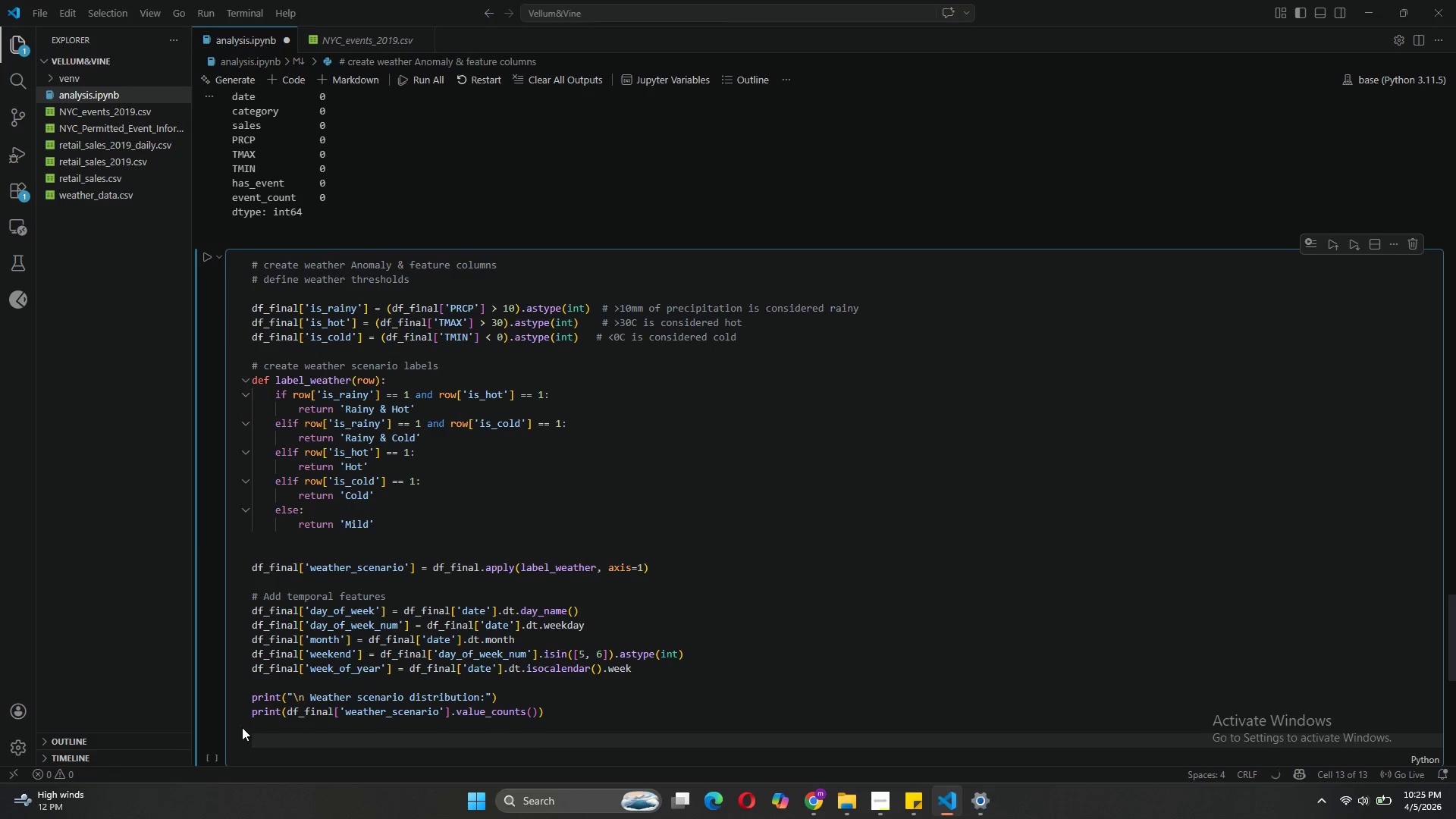 
type(print("final)
key(Backspace)
key(Backspace)
key(Backspace)
key(Backspace)
key(Backspace)
type(Final )
key(Tab)
 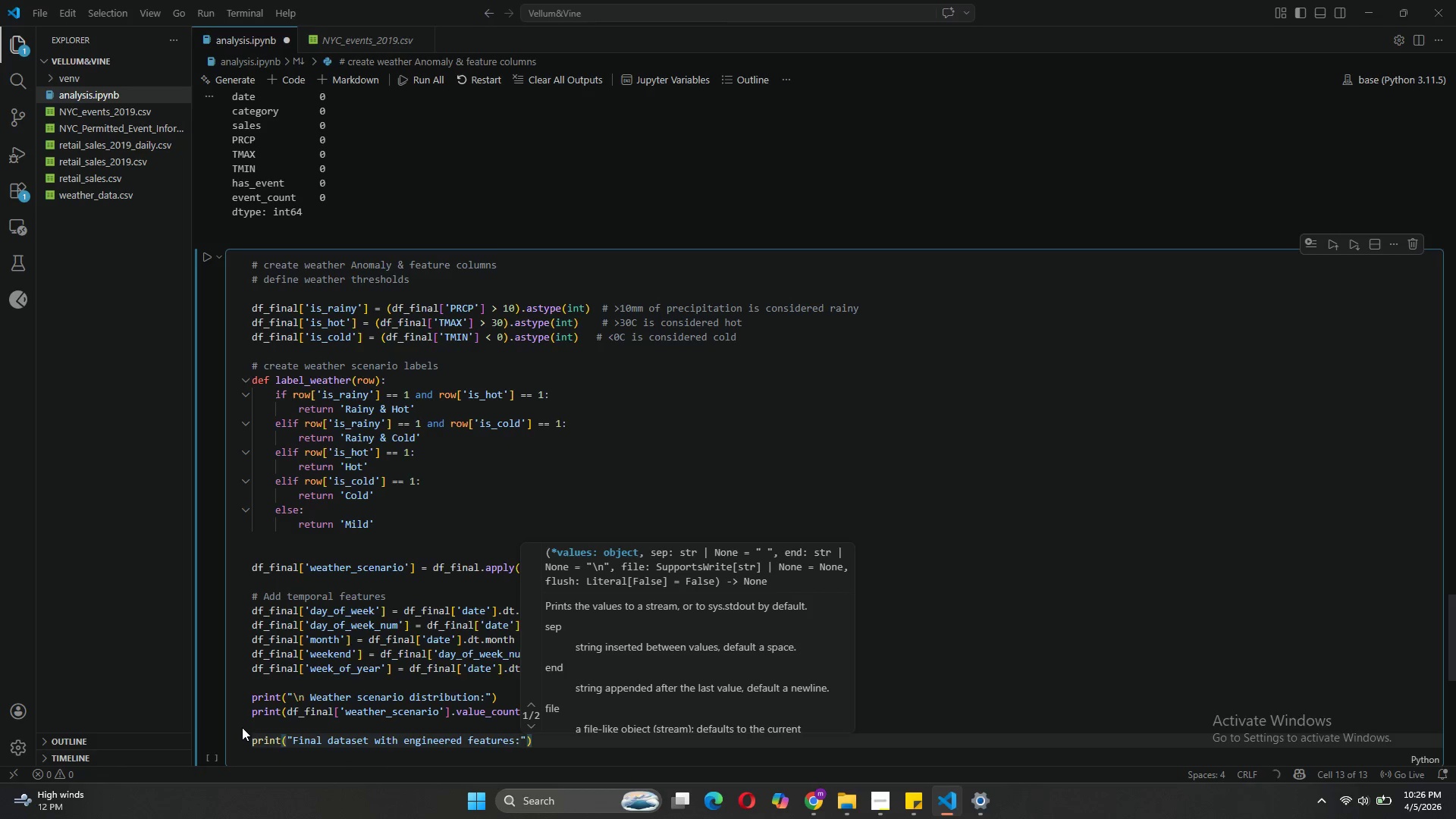 
key(ArrowRight)
 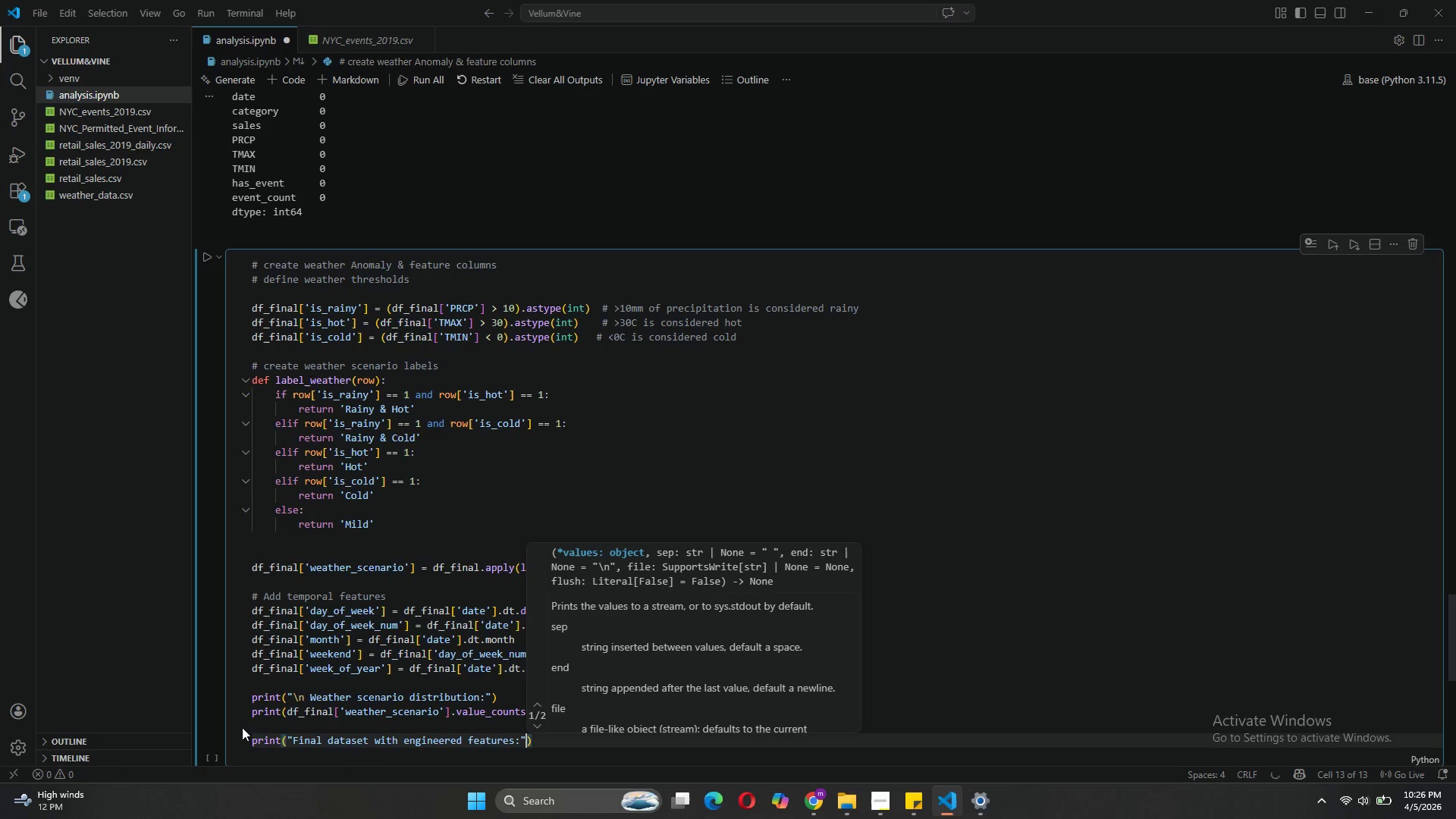 
key(ArrowRight)
 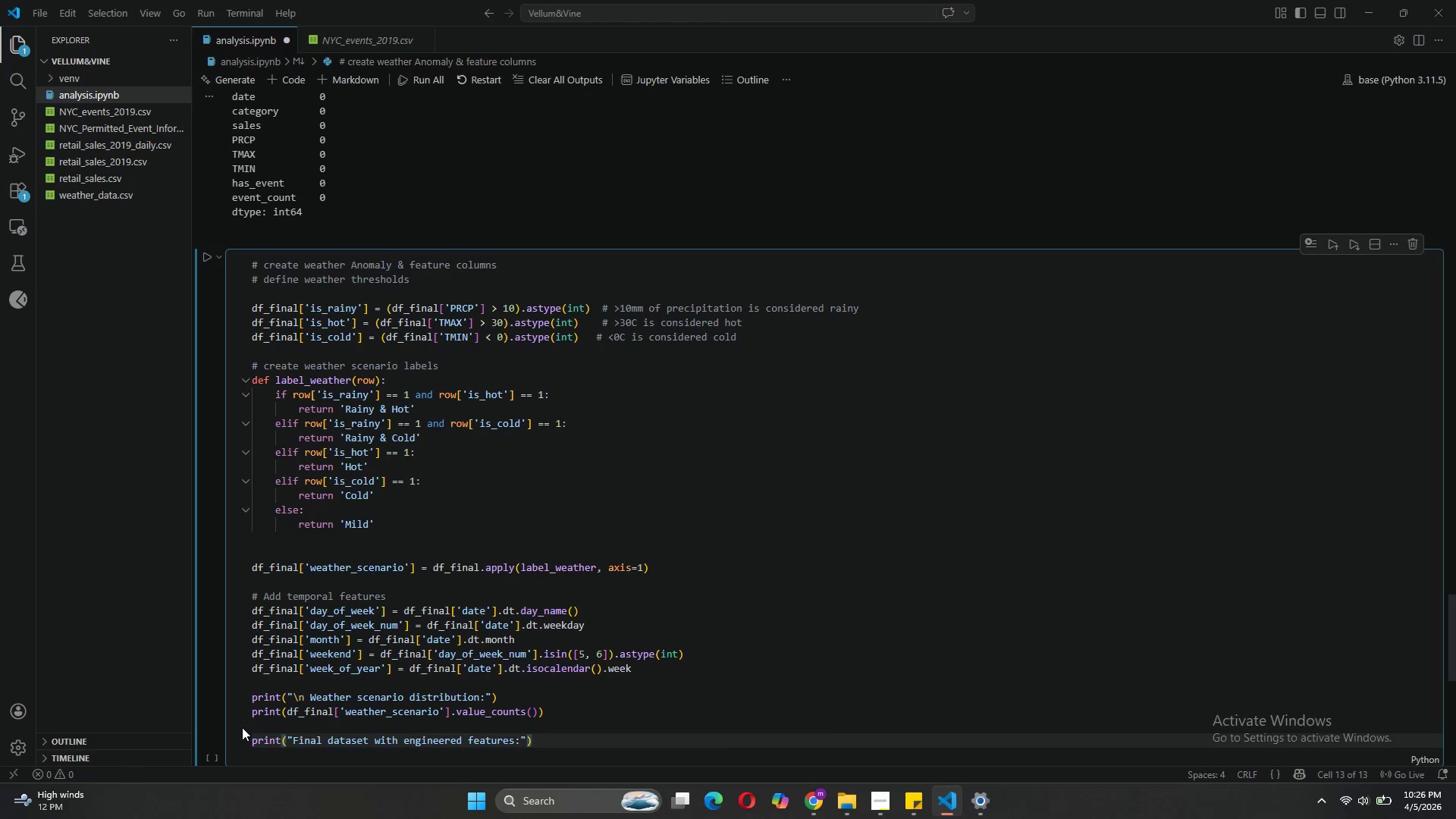 
key(Enter)
 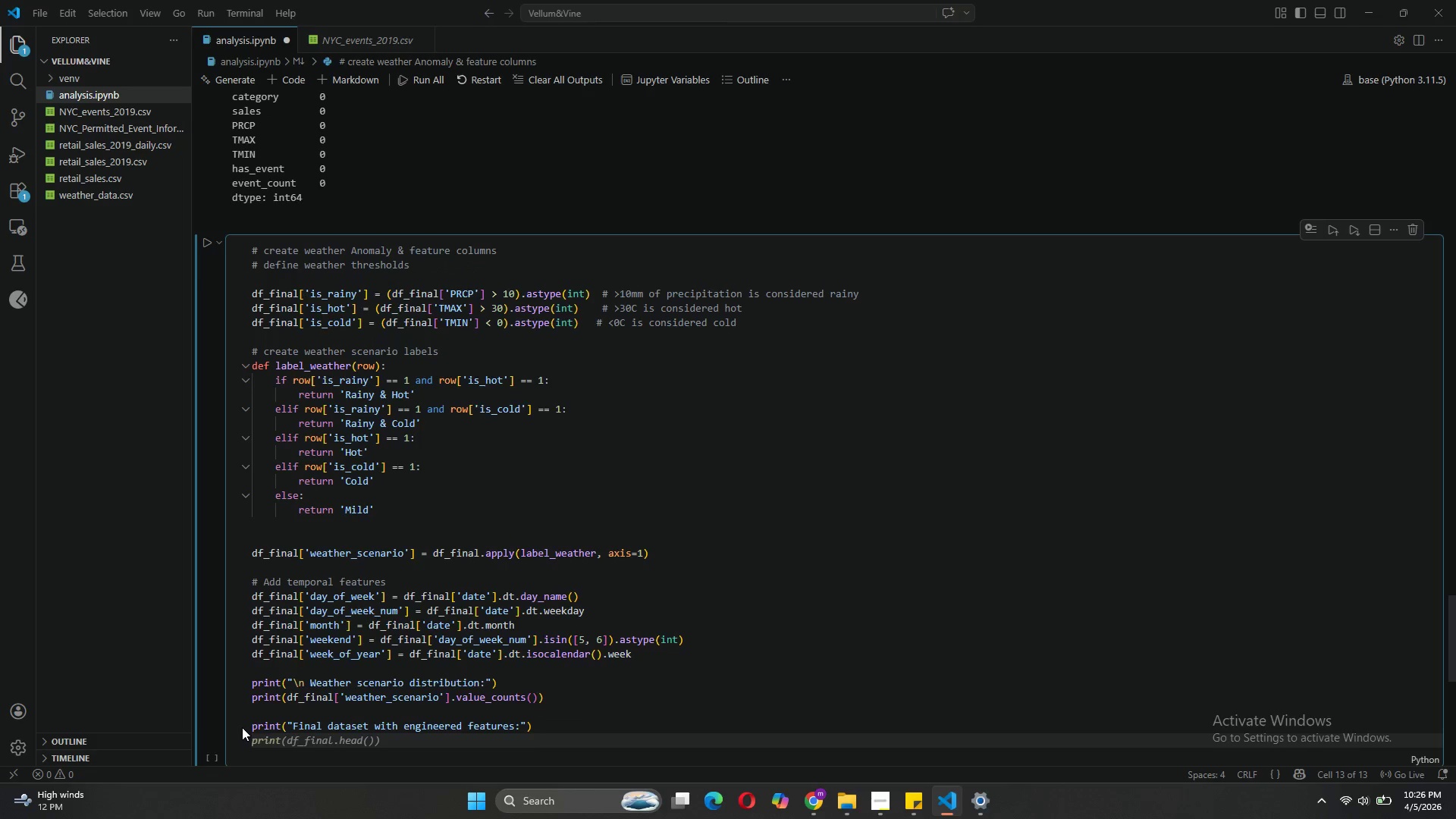 
key(Tab)
 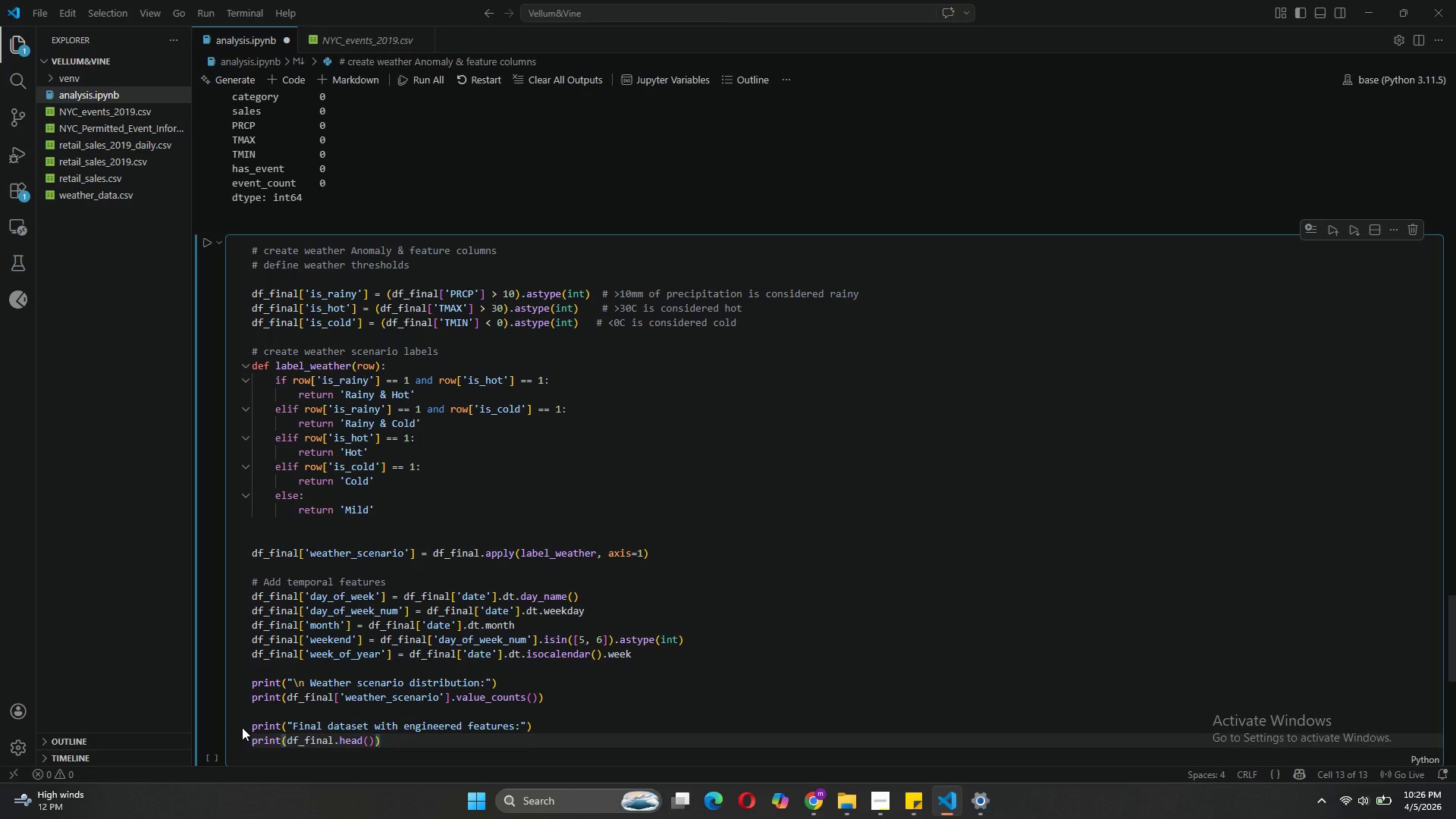 
wait(7.3)
 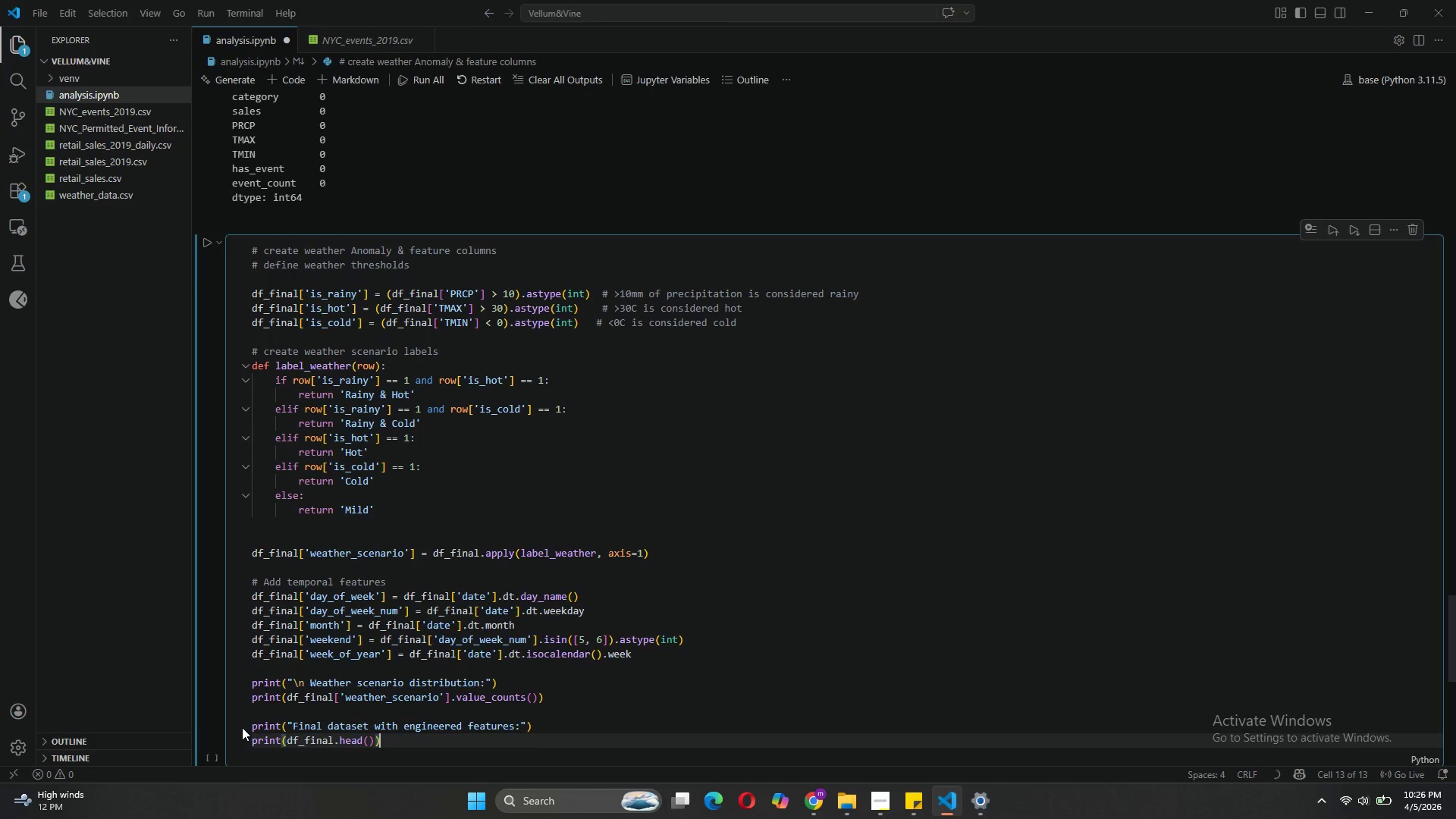 
key(ArrowLeft)
 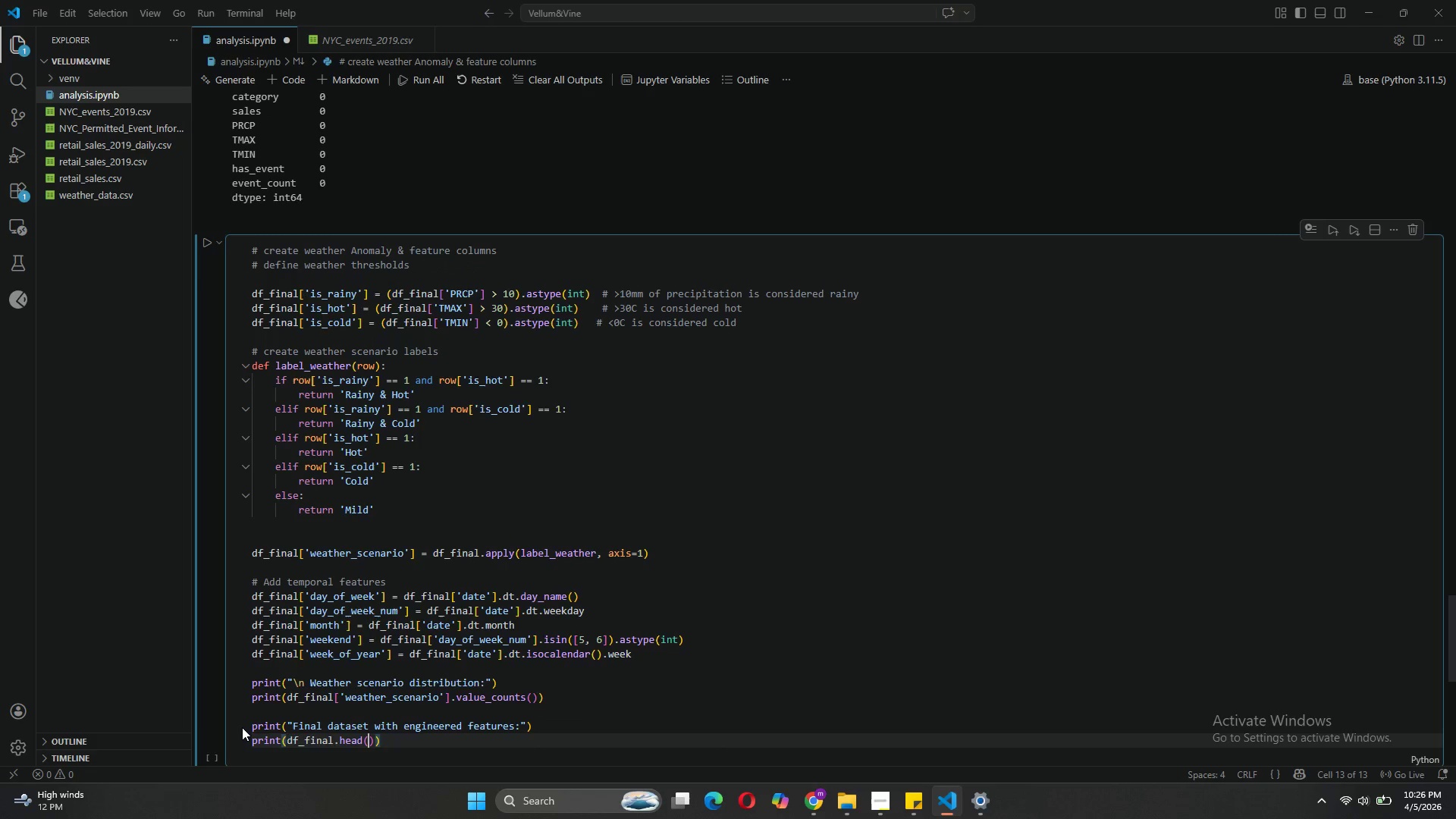 
key(ArrowLeft)
 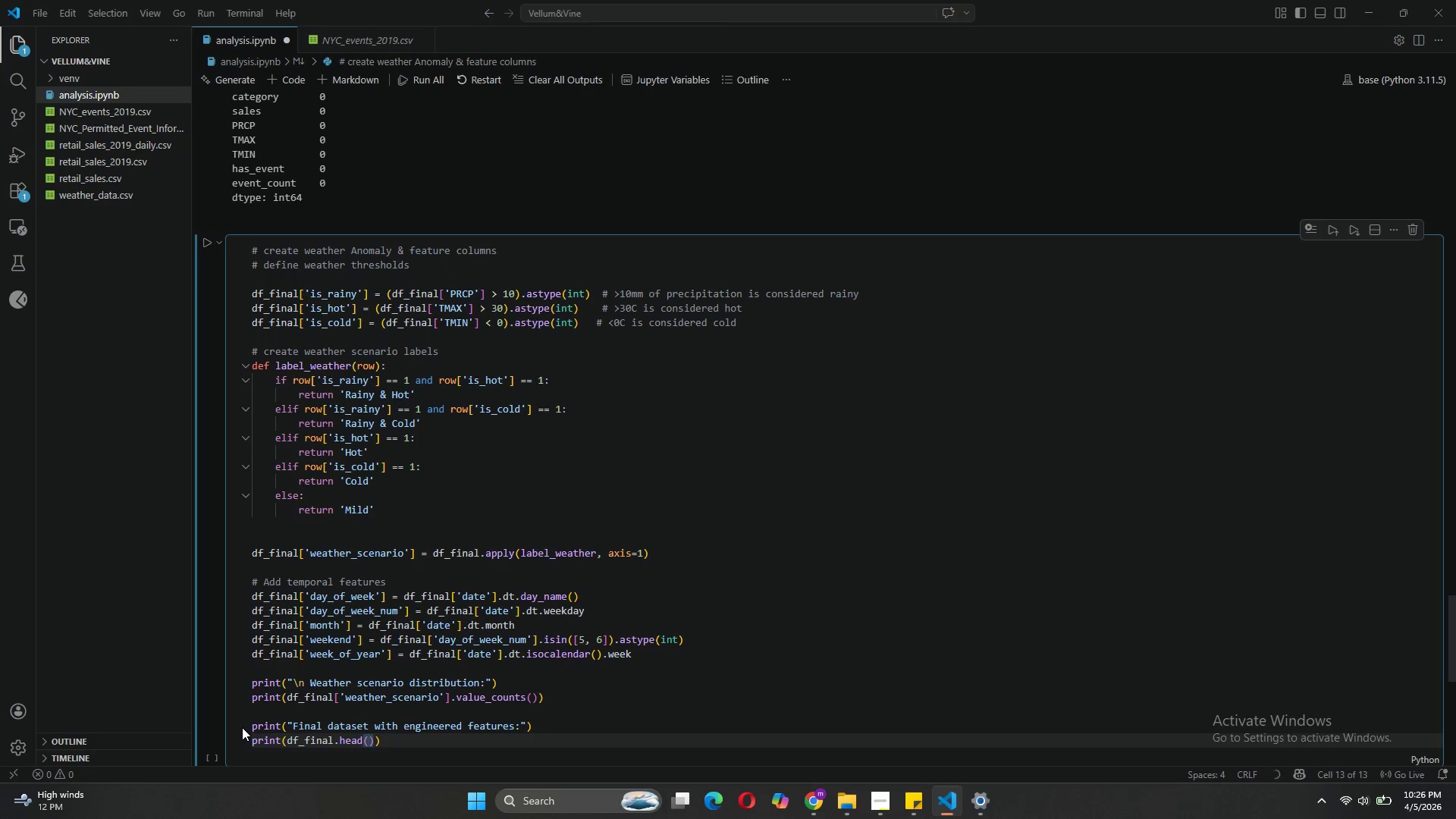 
key(ArrowRight)
 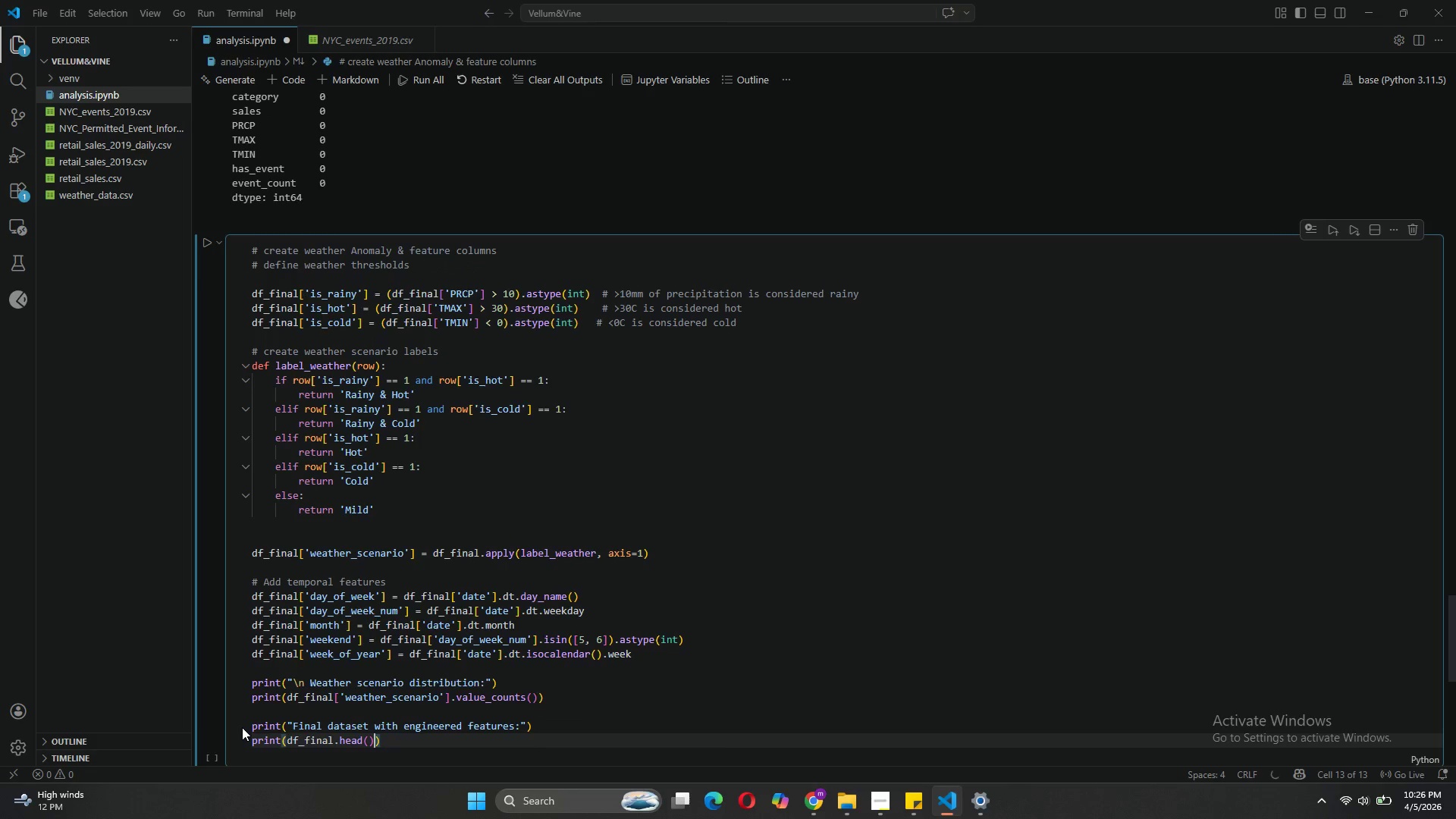 
key(Backspace)
key(Backspace)
key(Backspace)
key(Backspace)
key(Backspace)
key(Backspace)
type(info)
 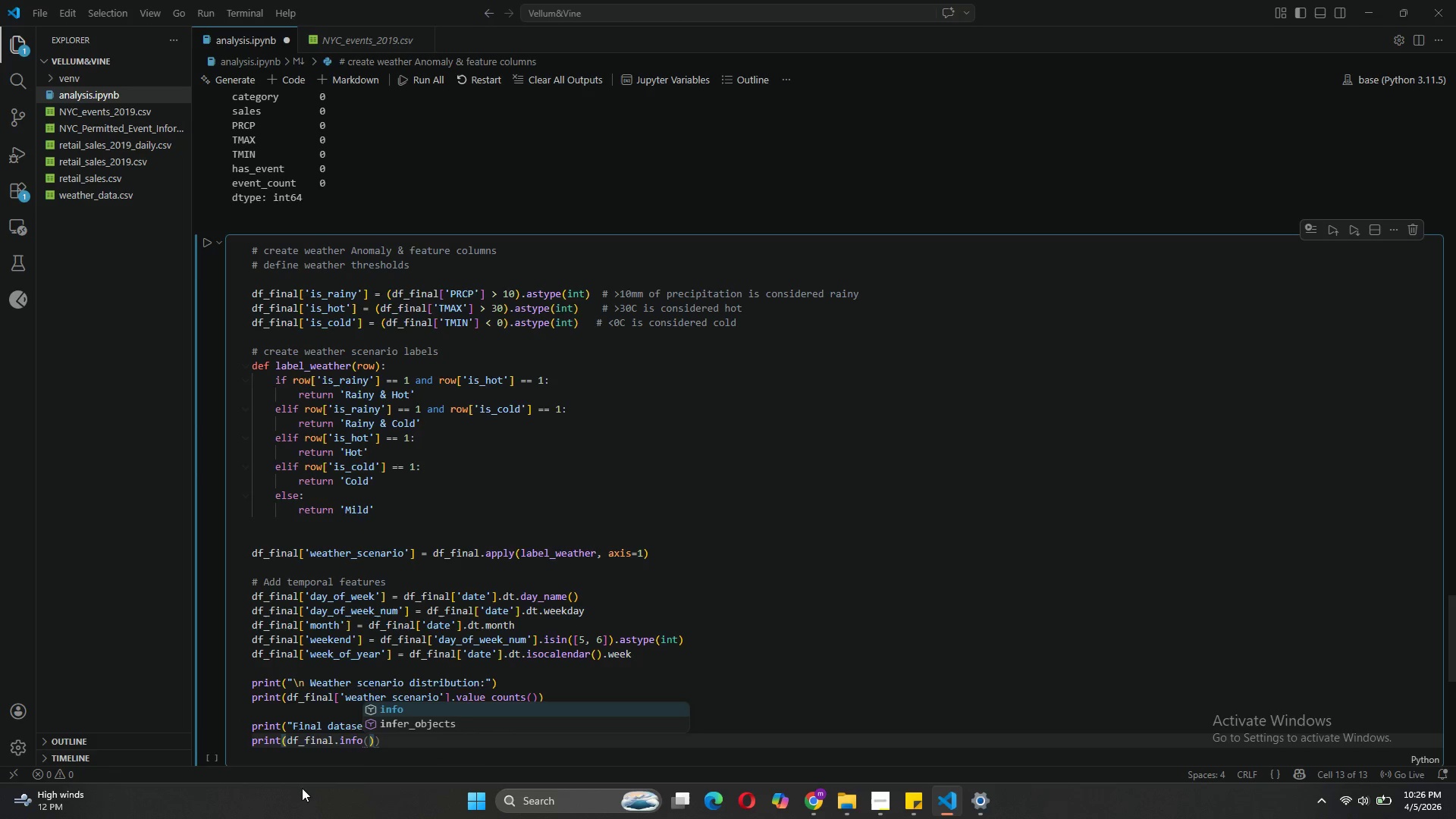 
left_click([369, 744])
 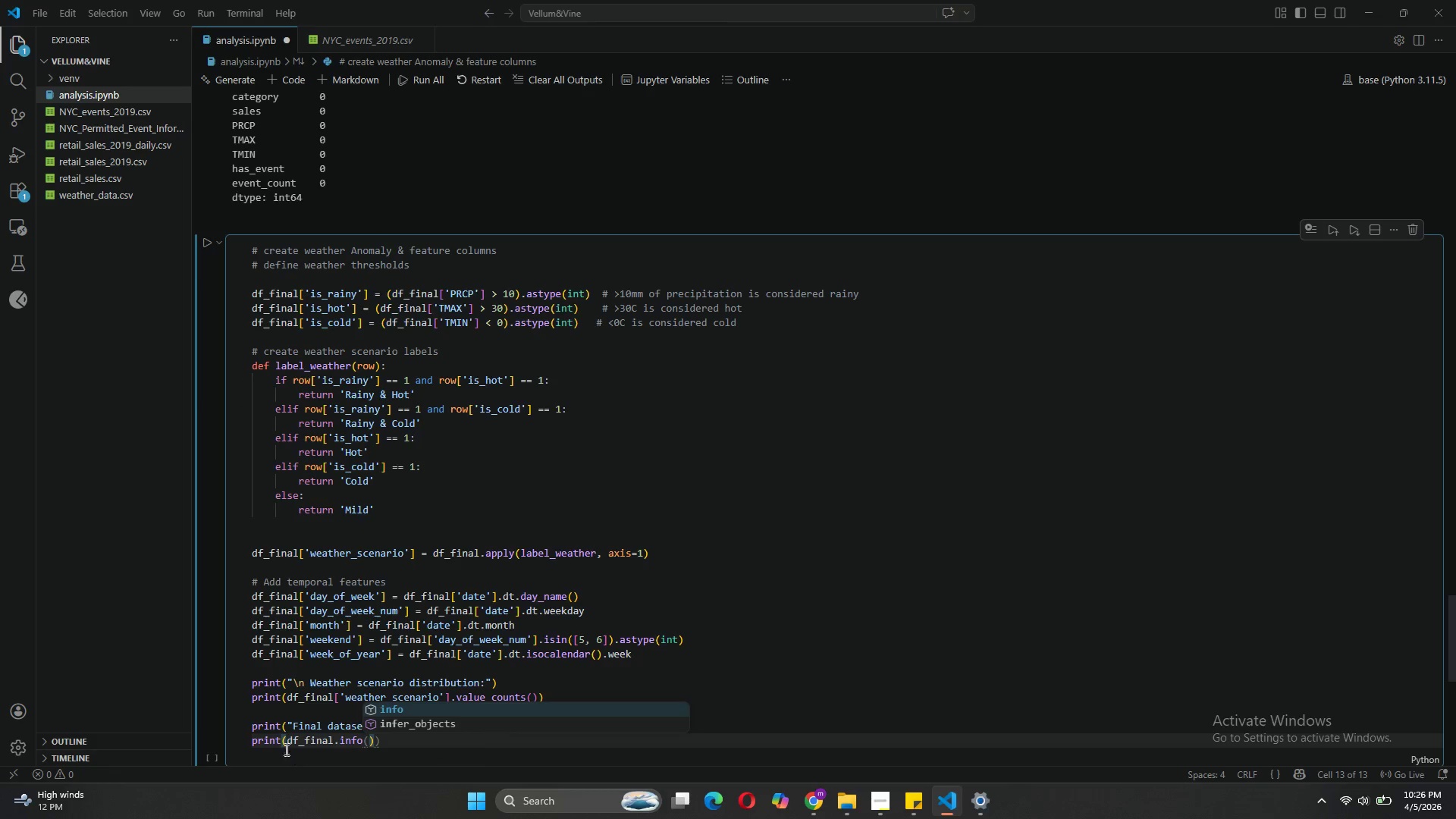 
left_click([276, 741])
 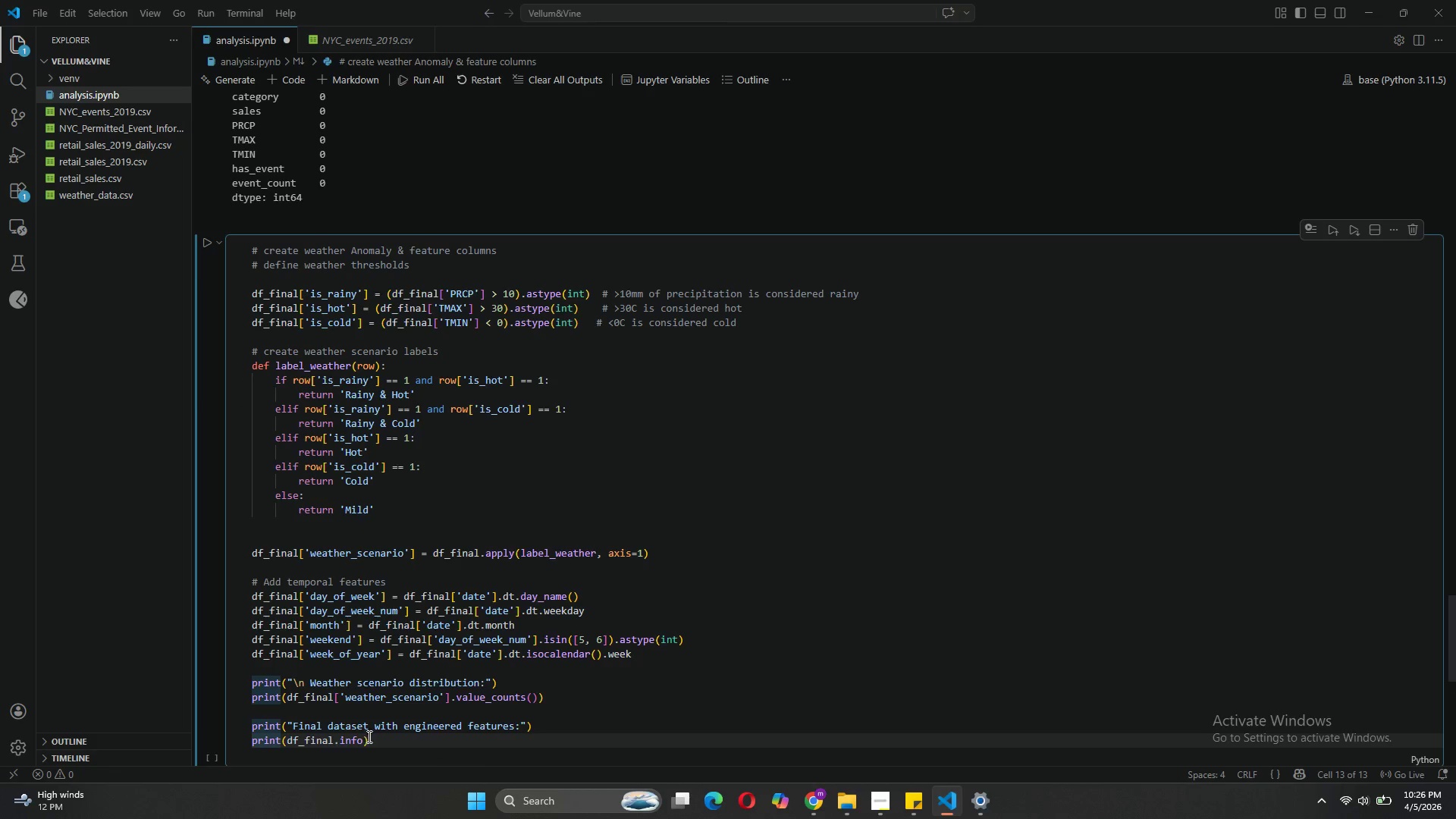 
left_click_drag(start_coordinate=[373, 739], to_coordinate=[239, 745])
 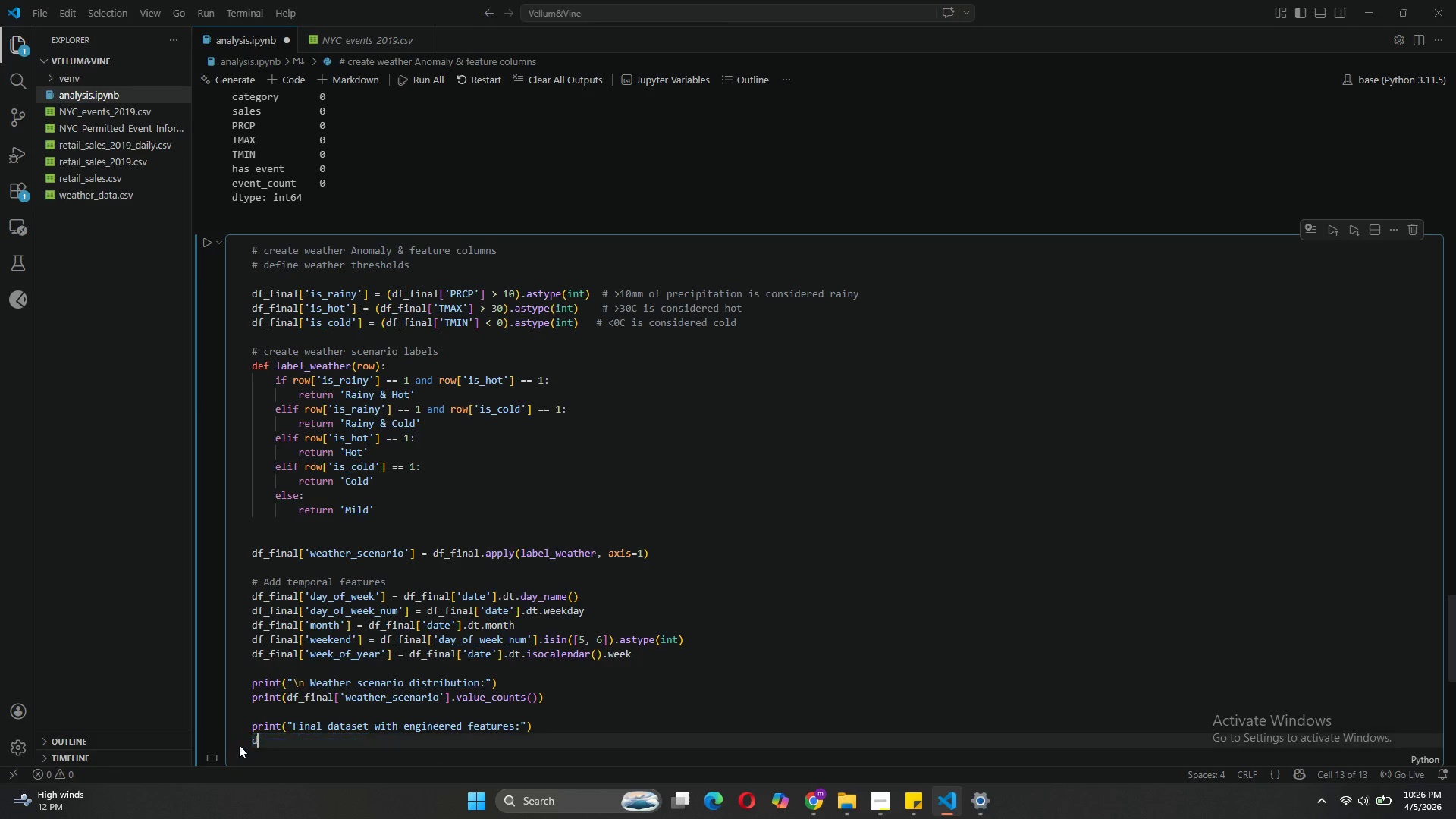 
type(df_final.)
key(Tab)
key(Tab)
 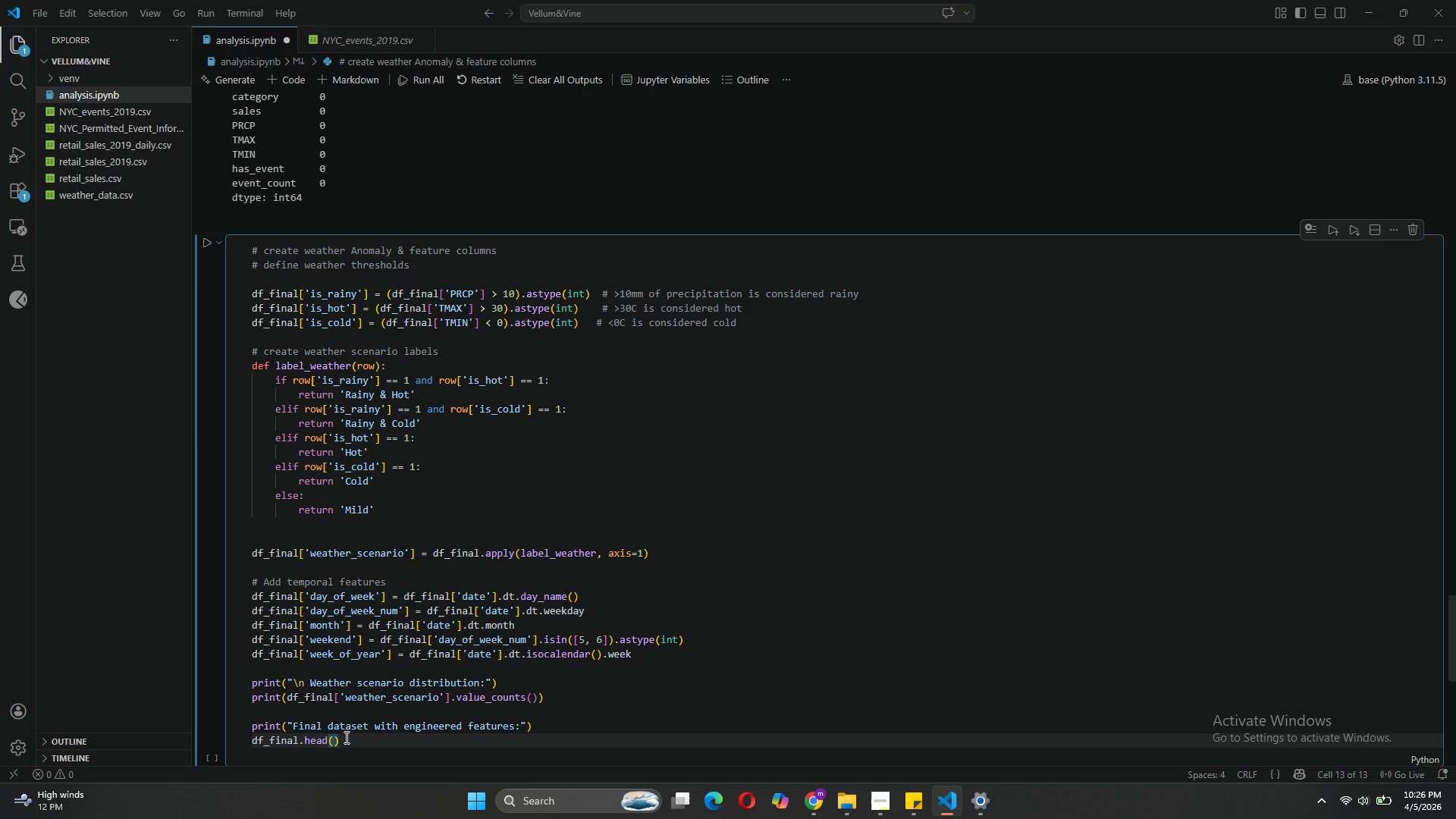 
key(Backspace)
key(Backspace)
key(Backspace)
key(Backspace)
key(Backspace)
key(Backspace)
type(info)
key(Tab)
key(Tab)
 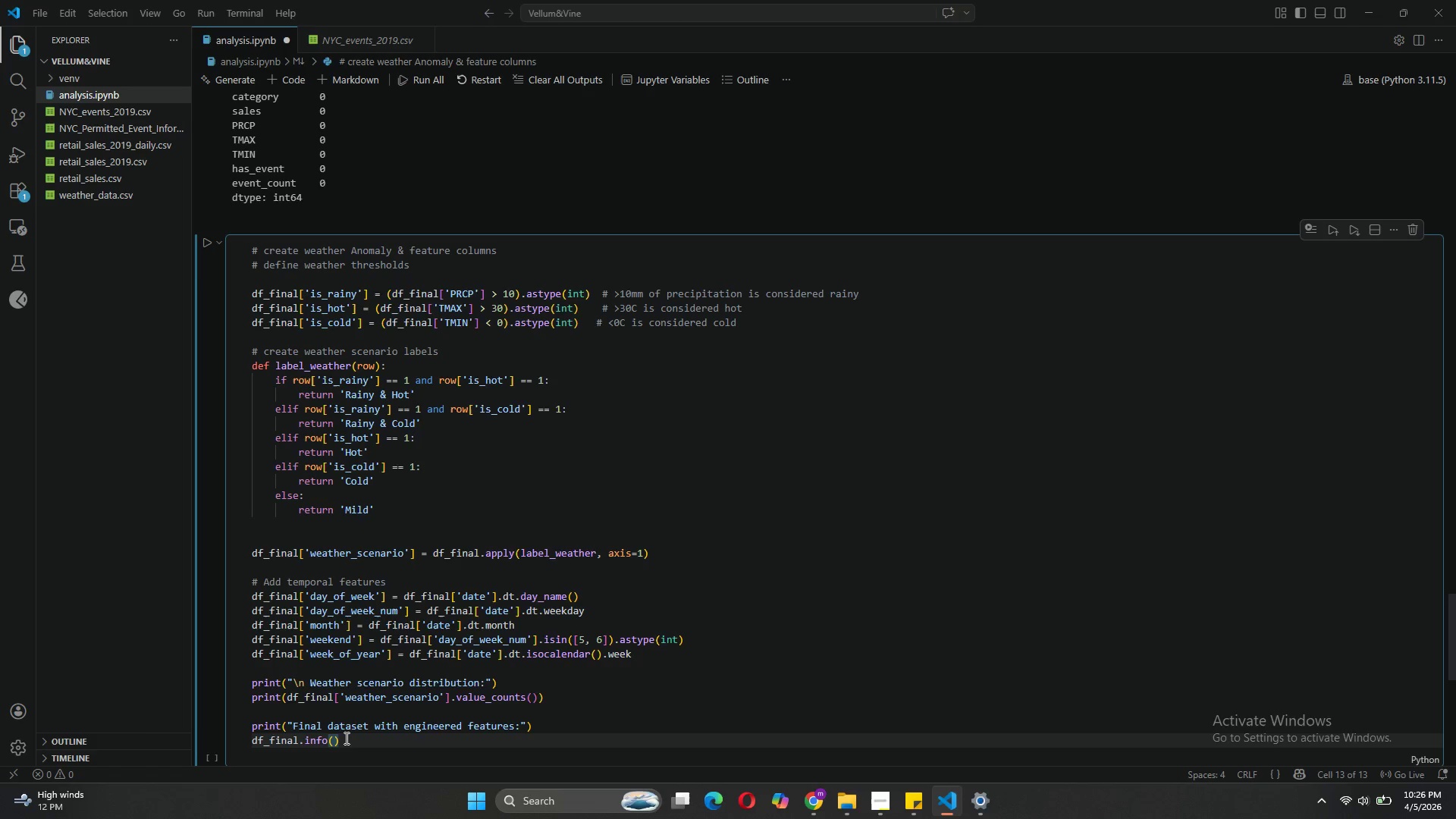 
key(Enter)
 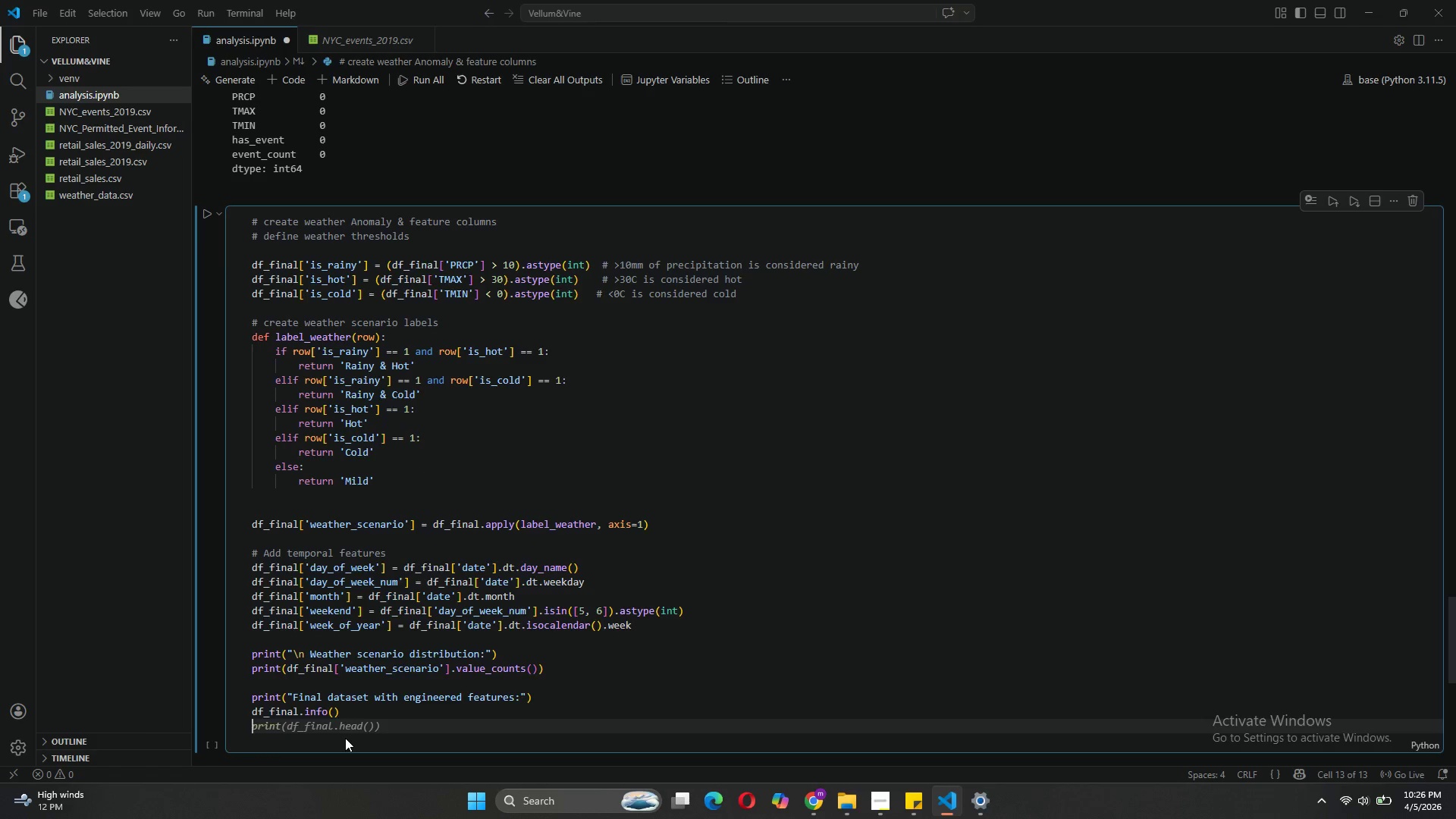 
key(Tab)
 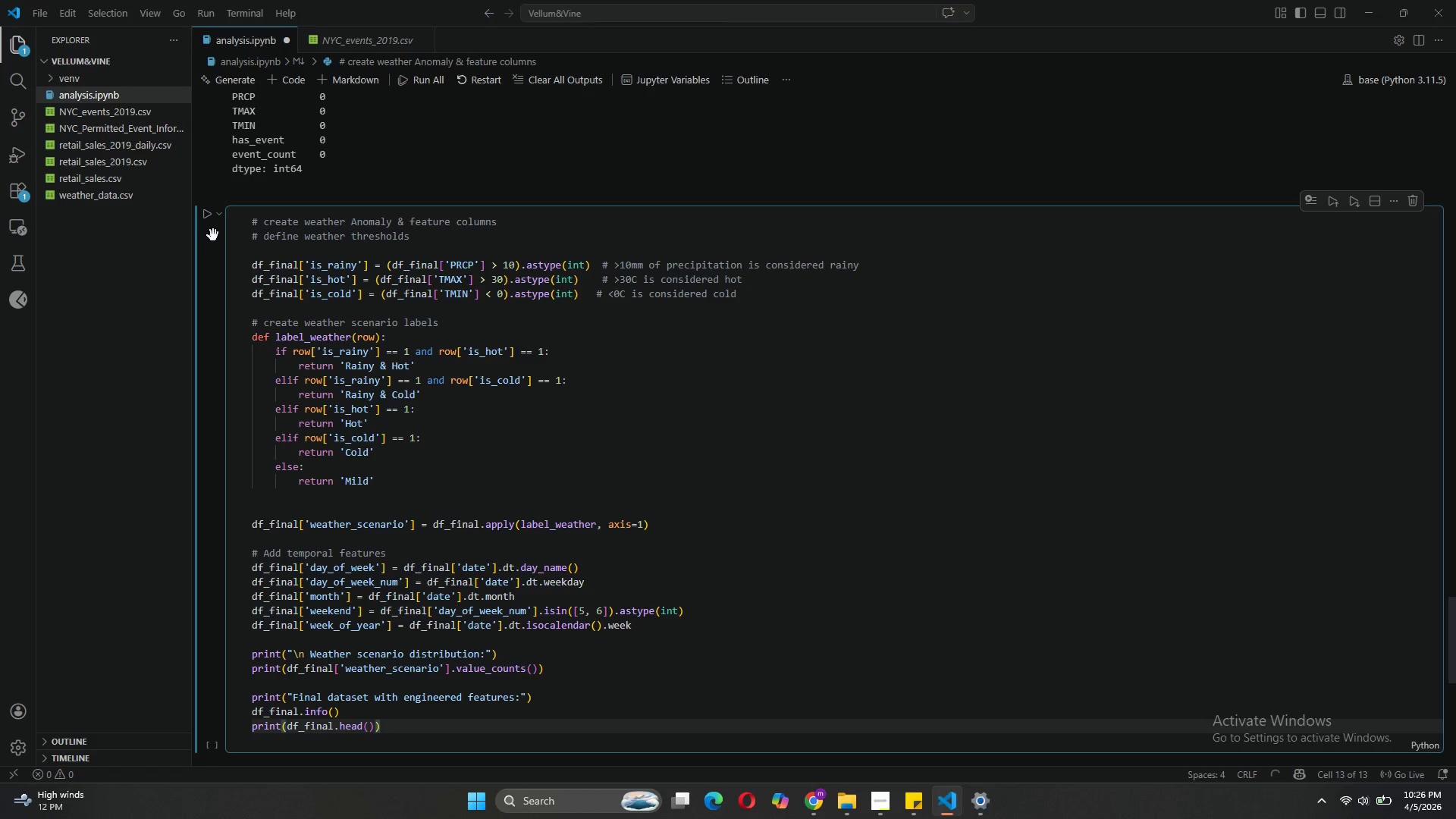 
left_click([206, 217])
 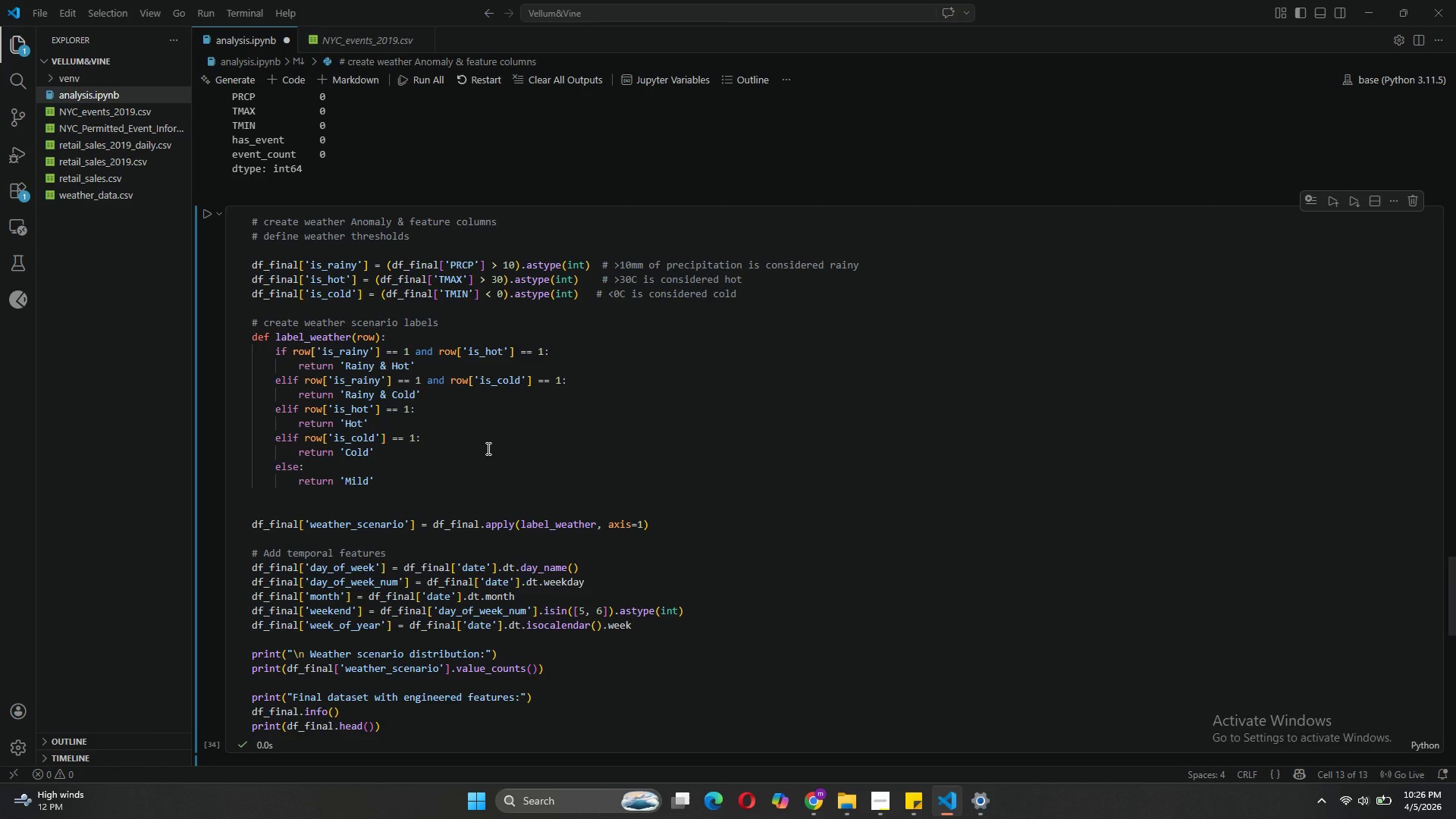 
scroll: coordinate [488, 446], scroll_direction: down, amount: 6.0
 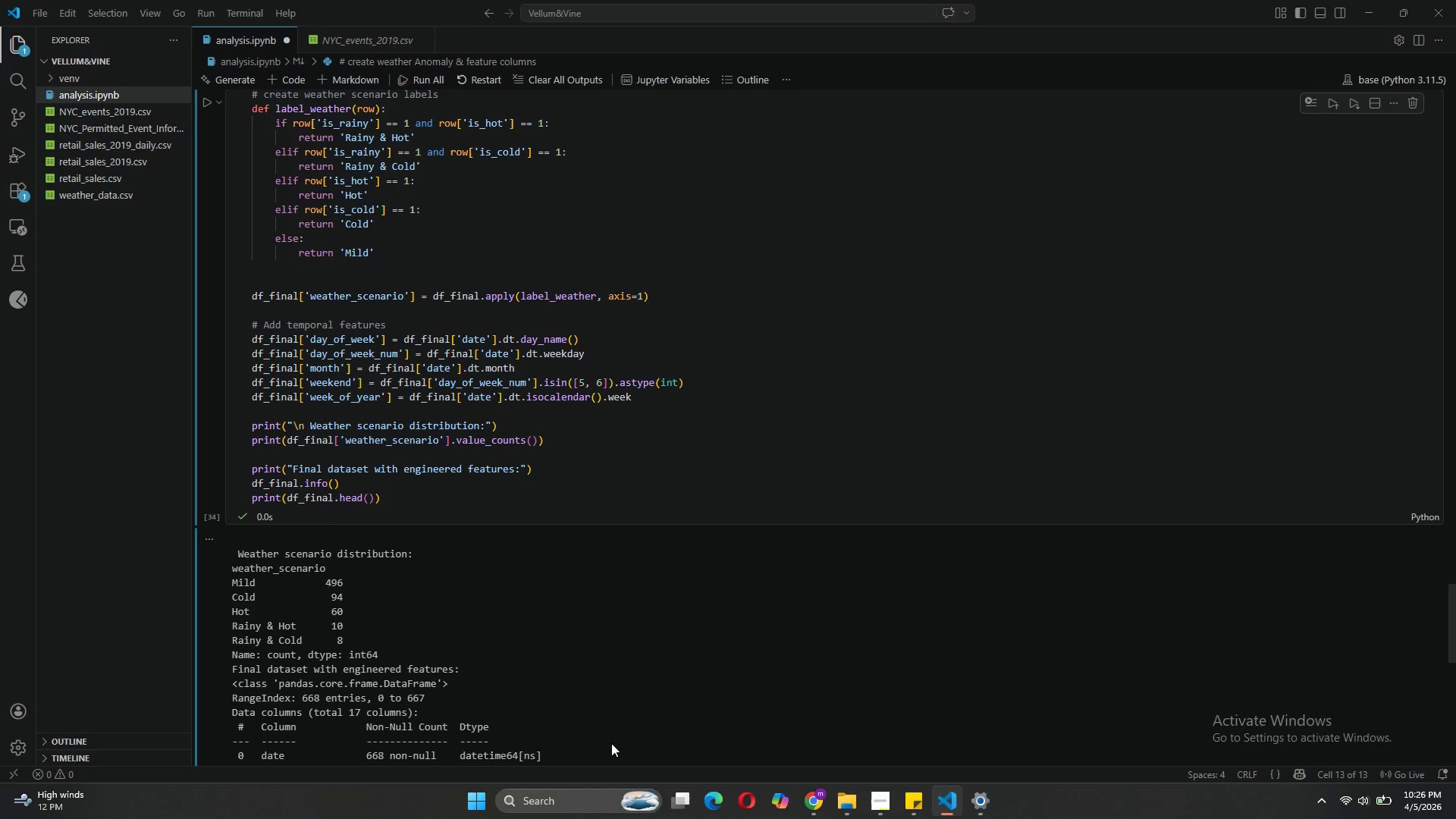 
wait(10.25)
 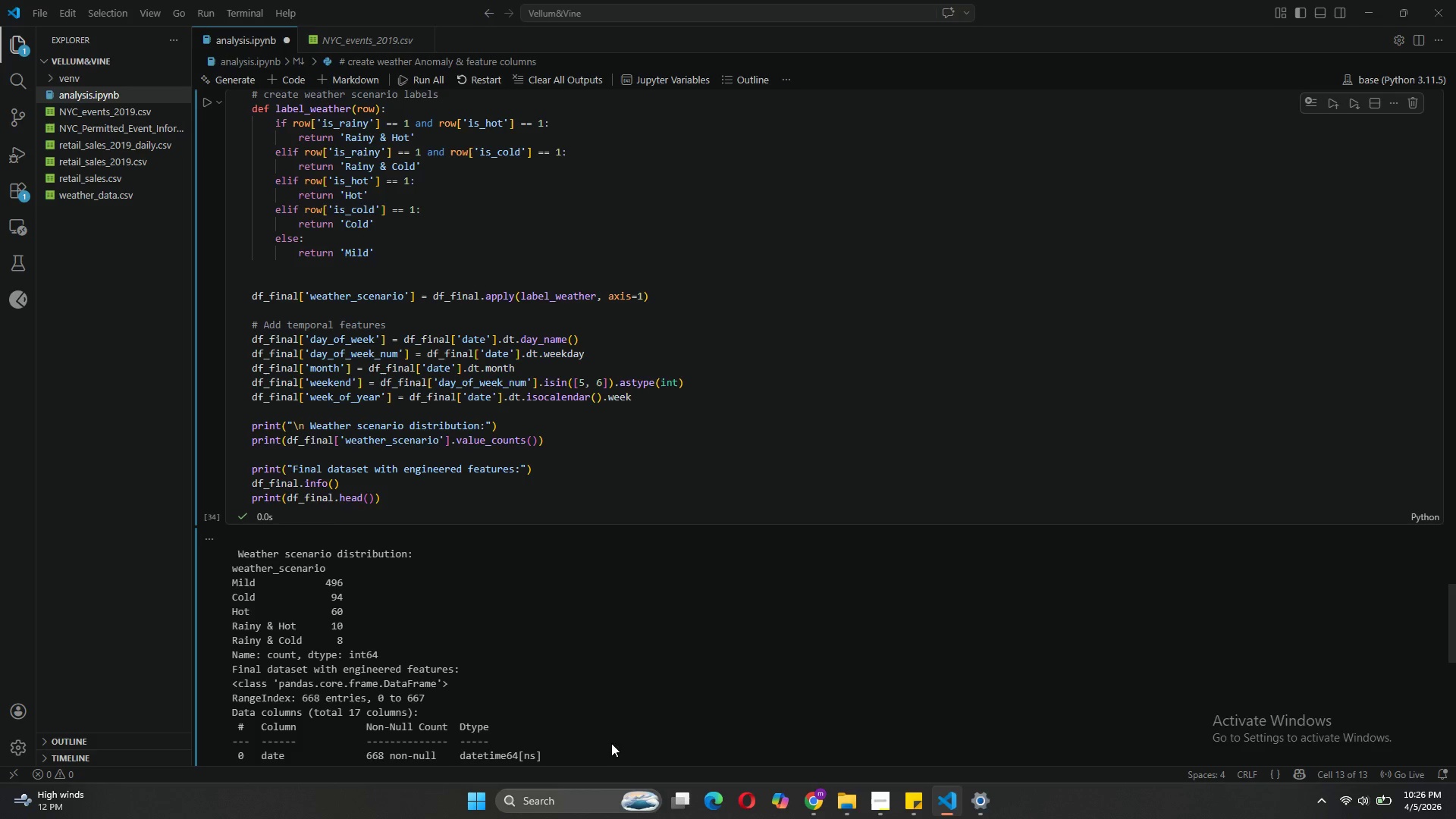 
scroll: coordinate [629, 544], scroll_direction: down, amount: 8.0
 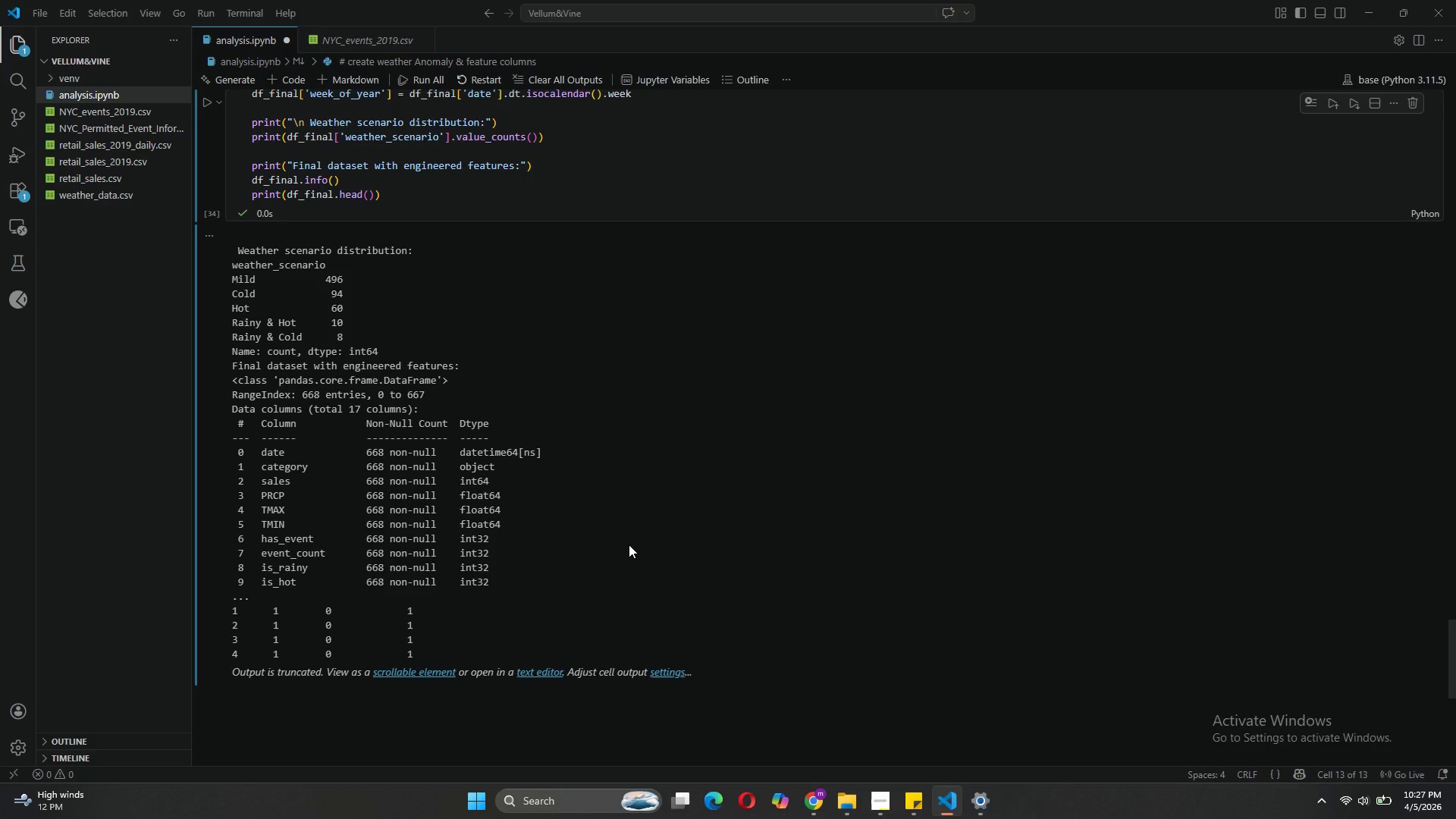 
wait(11.36)
 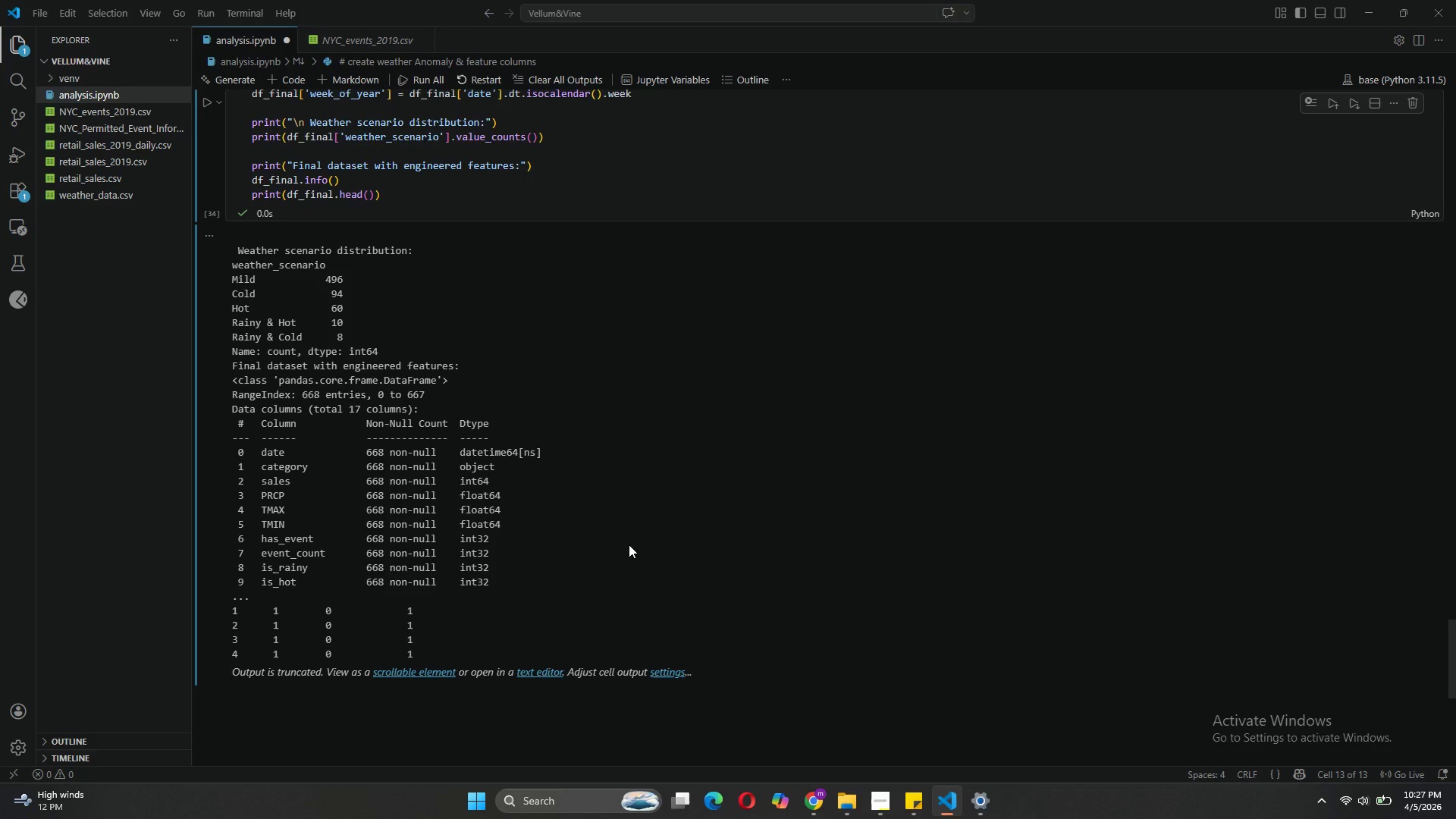 
scroll: coordinate [629, 544], scroll_direction: up, amount: 11.0
 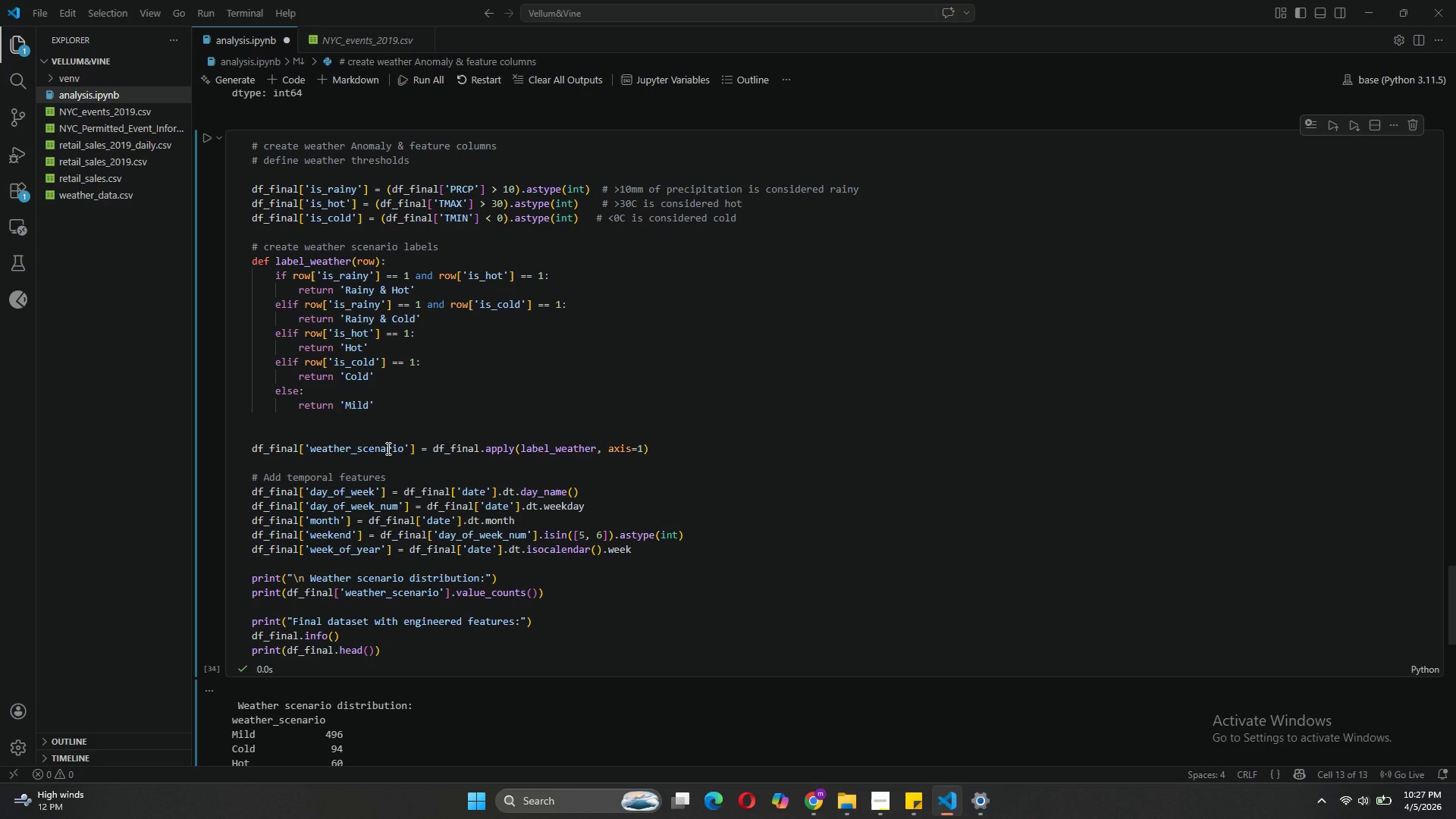 
wait(9.74)
 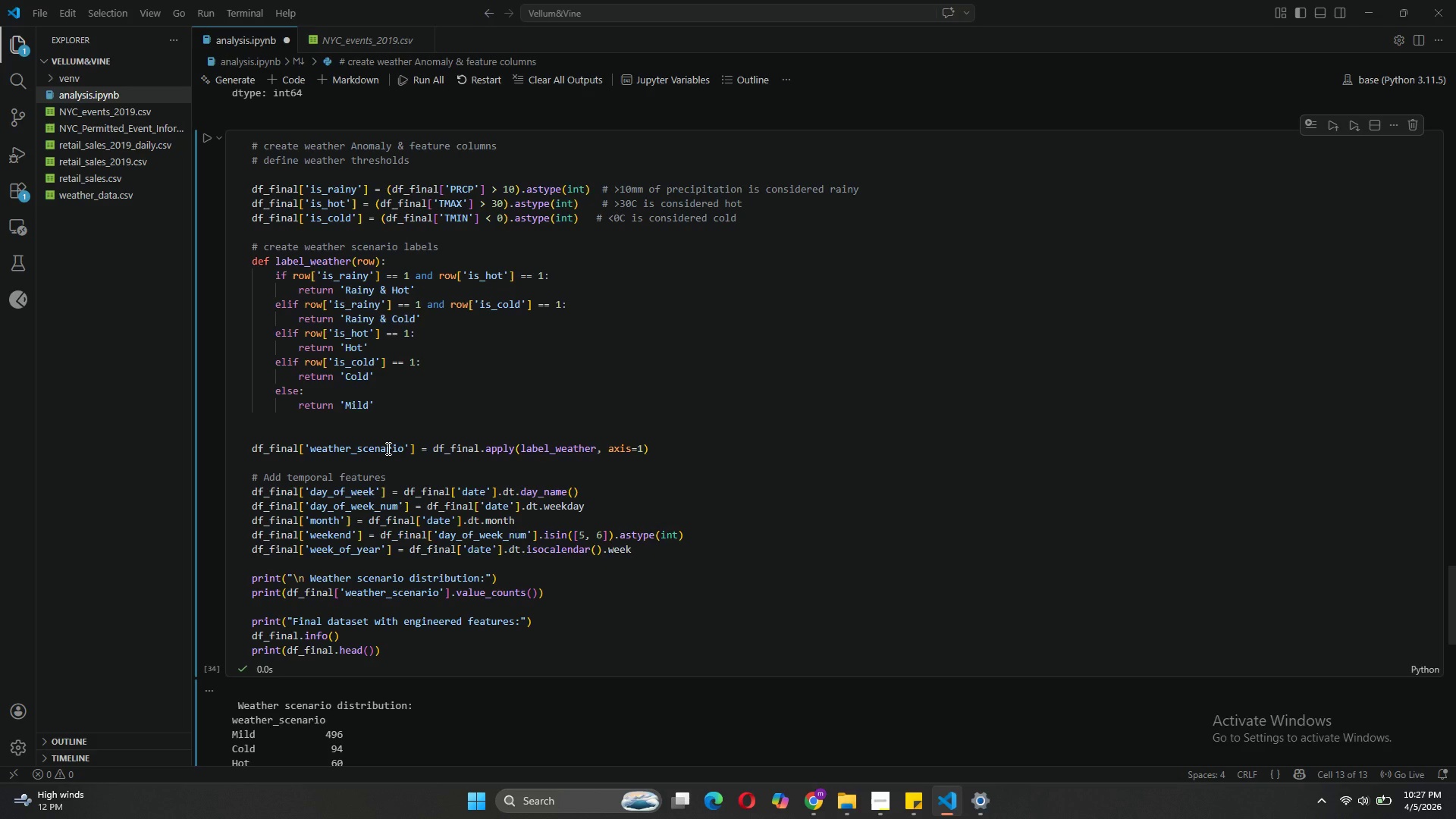 
scroll: coordinate [633, 465], scroll_direction: down, amount: 17.0
 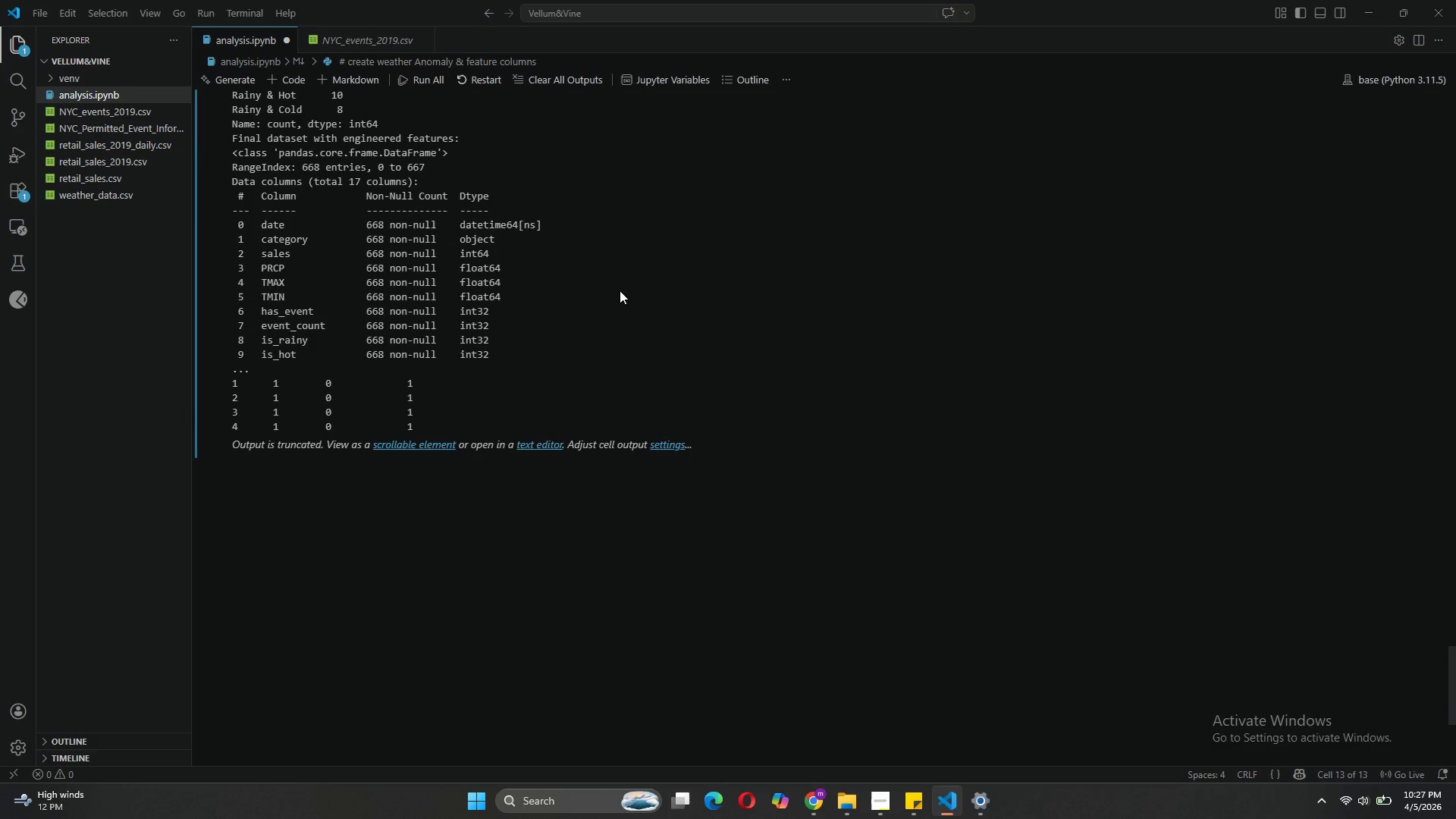 
scroll: coordinate [620, 290], scroll_direction: up, amount: 10.0
 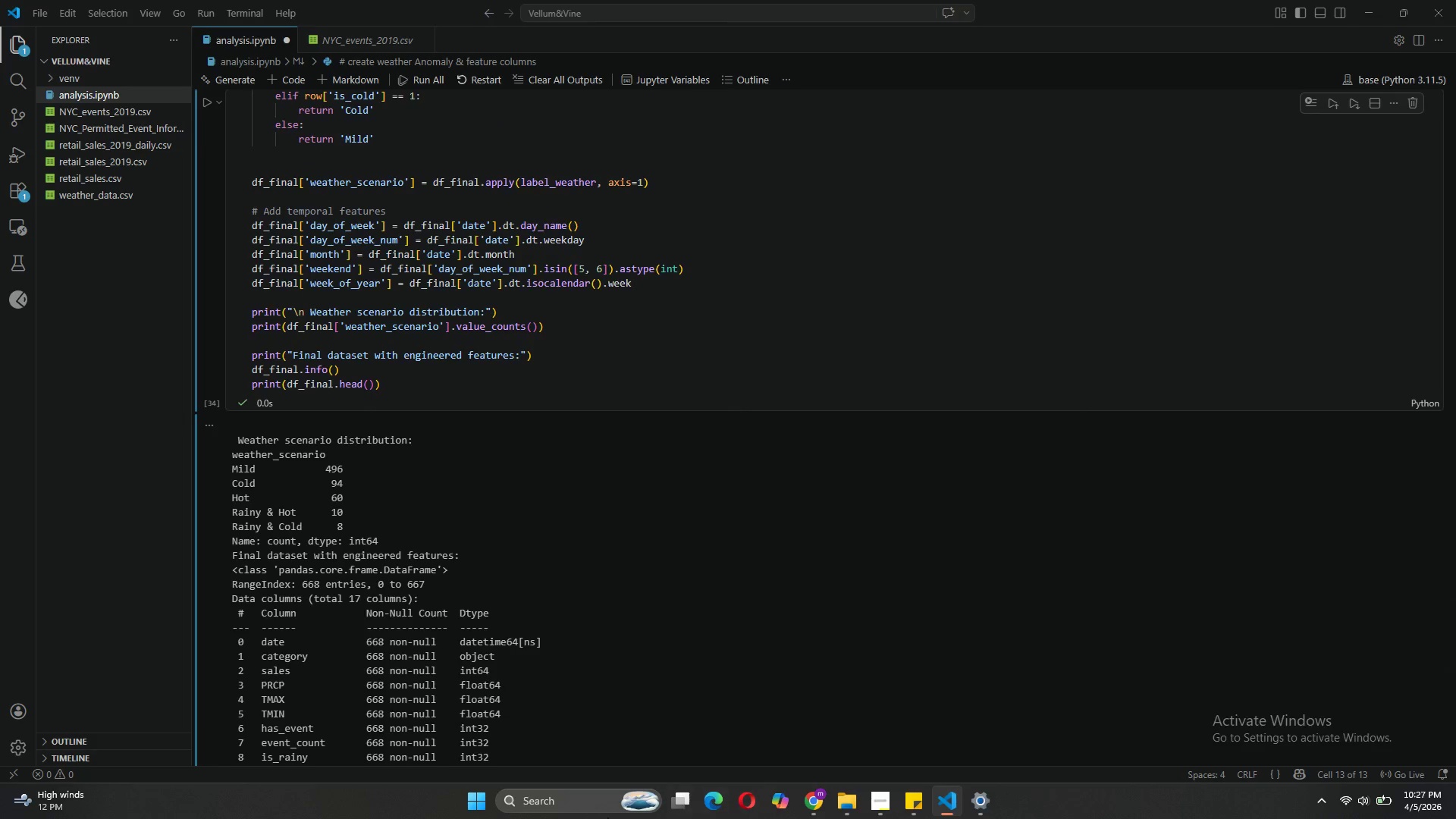 
left_click([605, 808])
 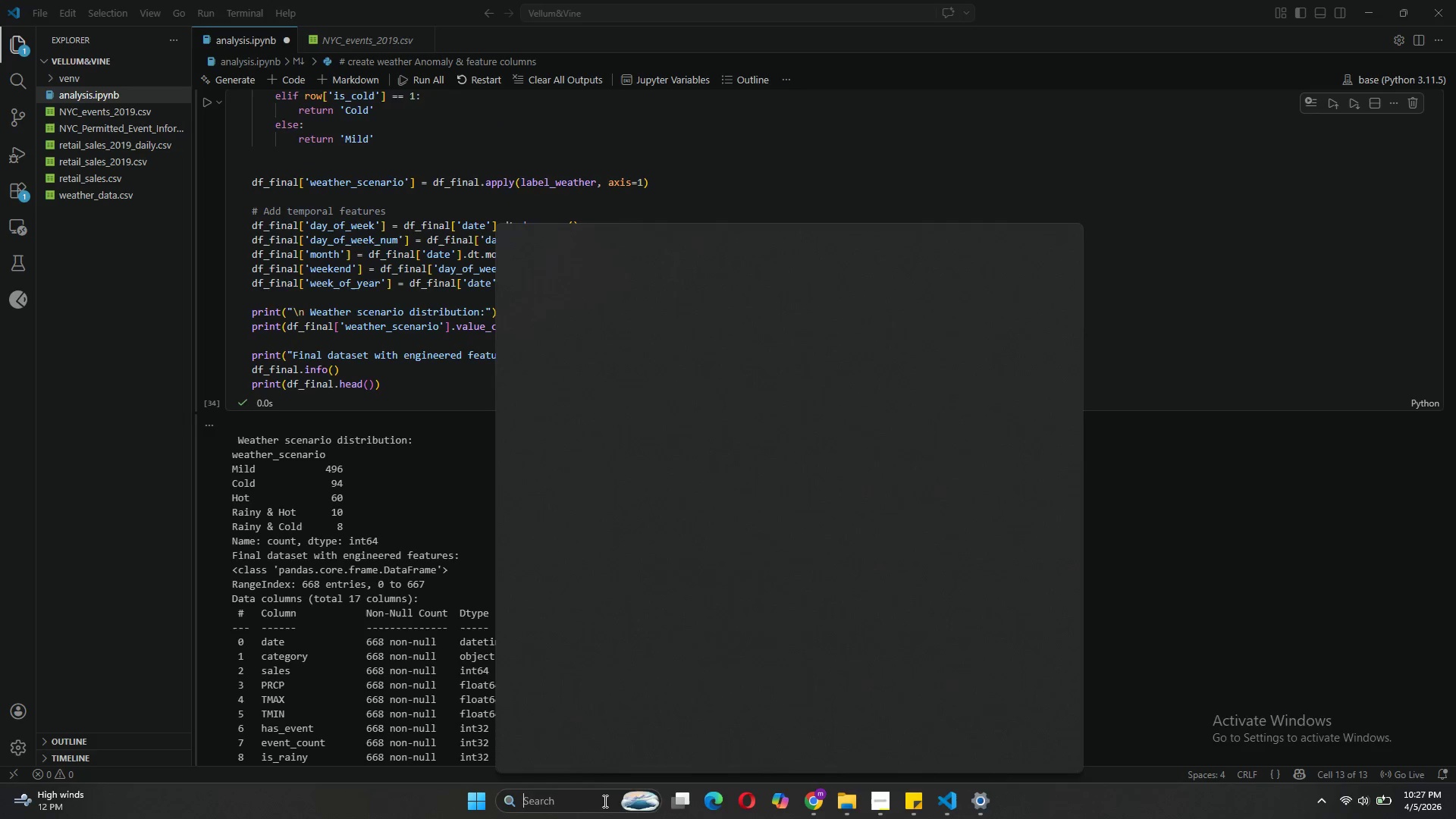 
type(te)
 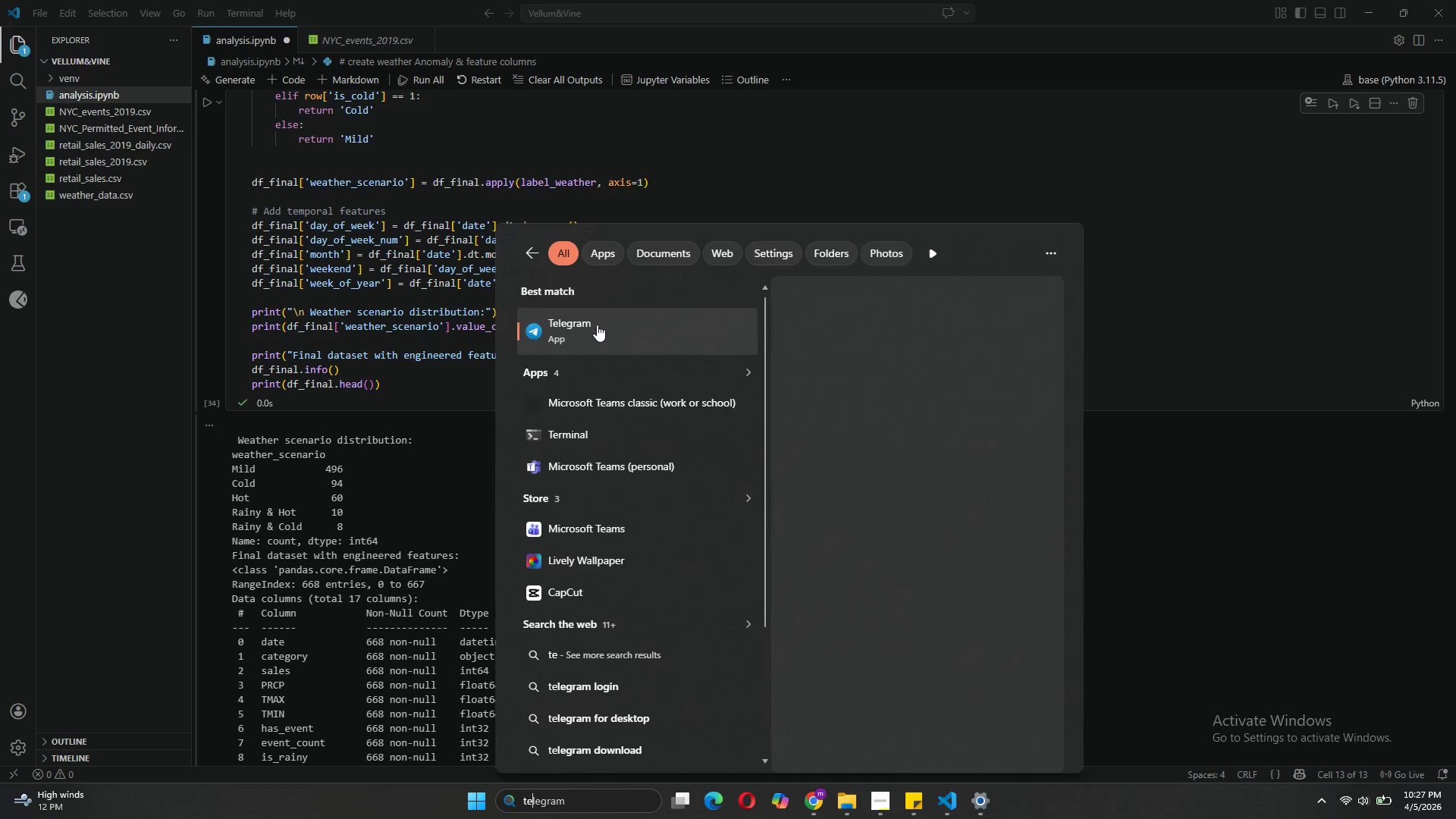 
left_click([597, 325])
 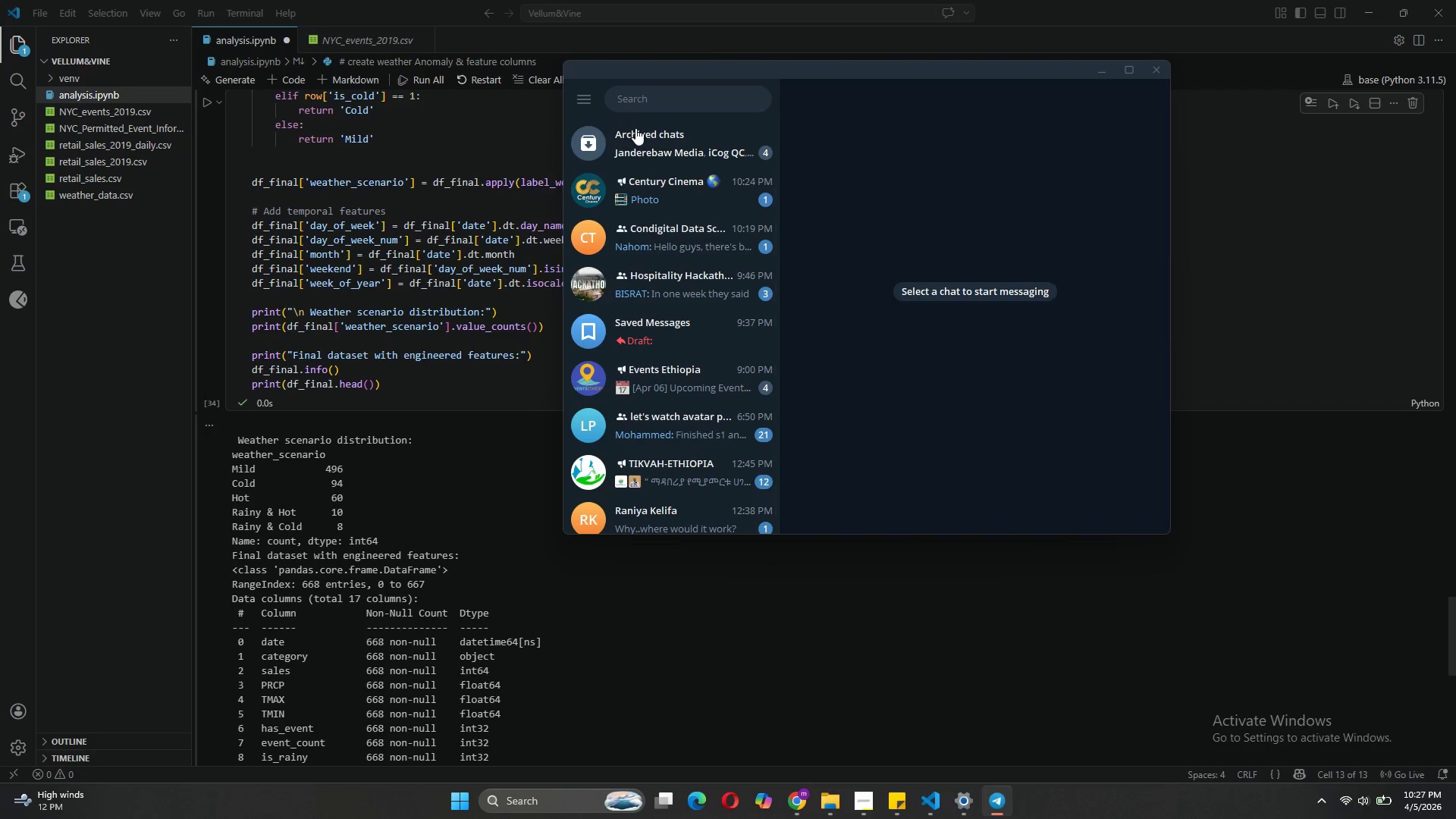 
left_click([642, 231])
 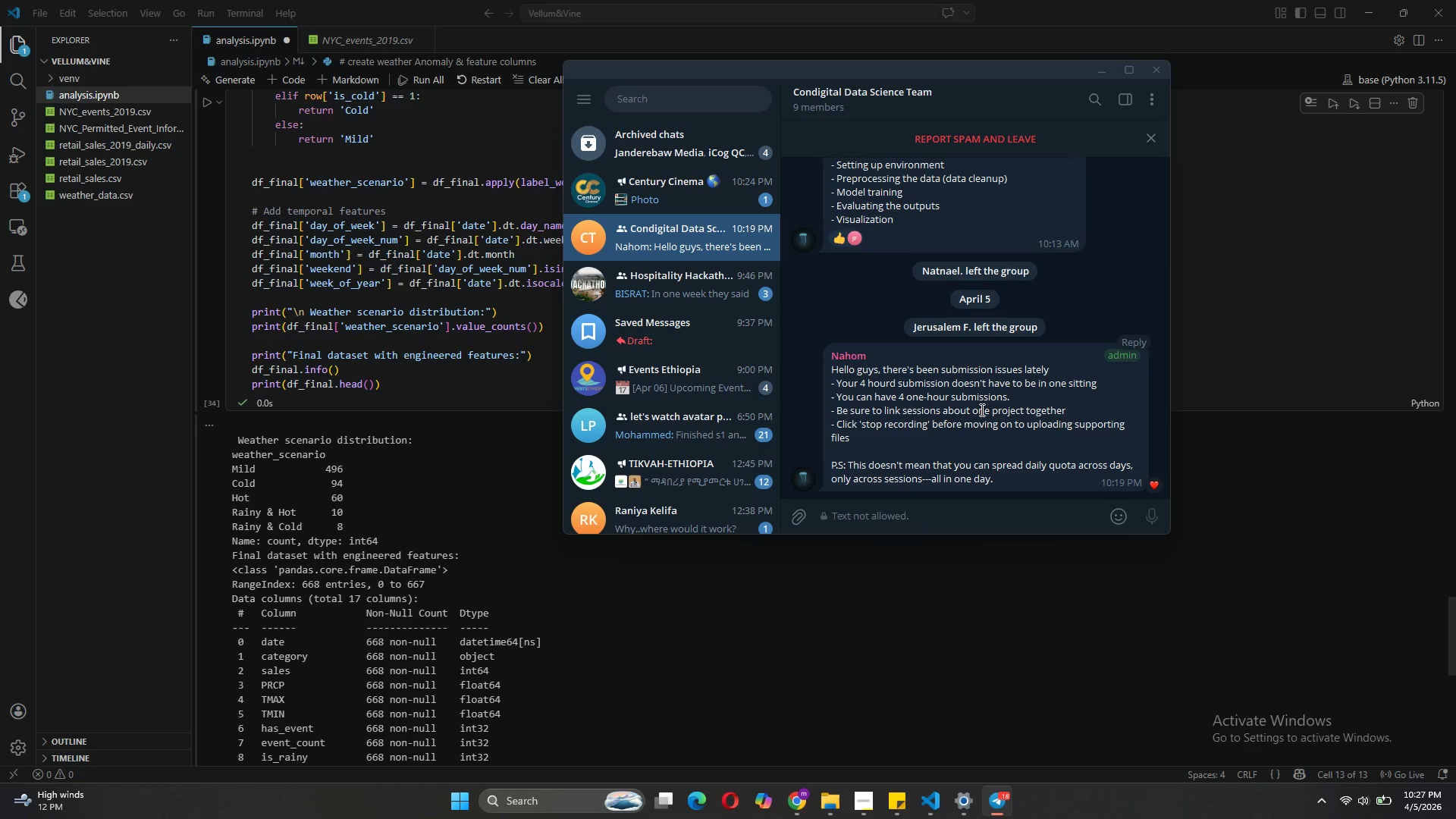 
wait(24.26)
 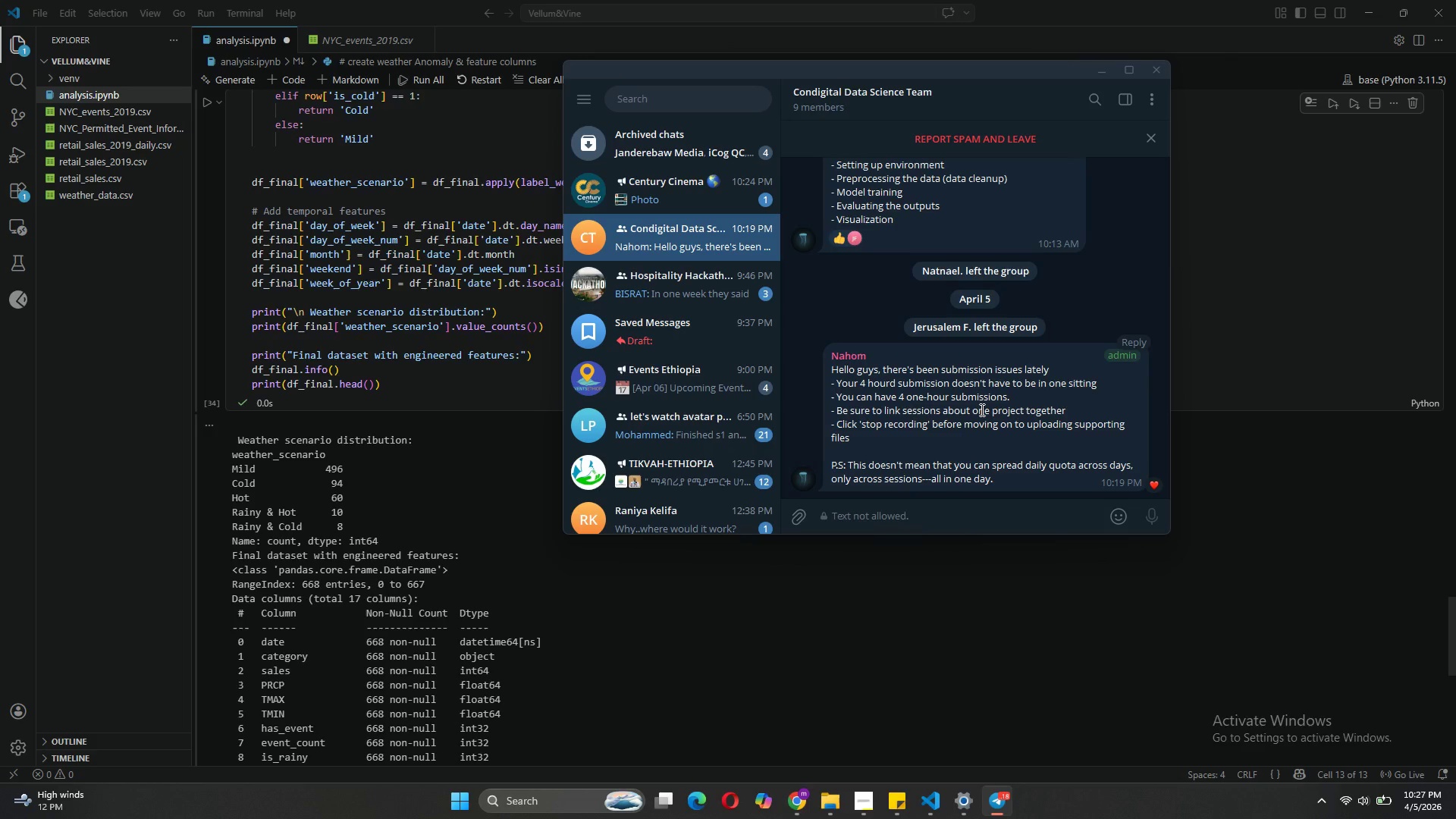 
scroll: coordinate [934, 358], scroll_direction: up, amount: 3.0
 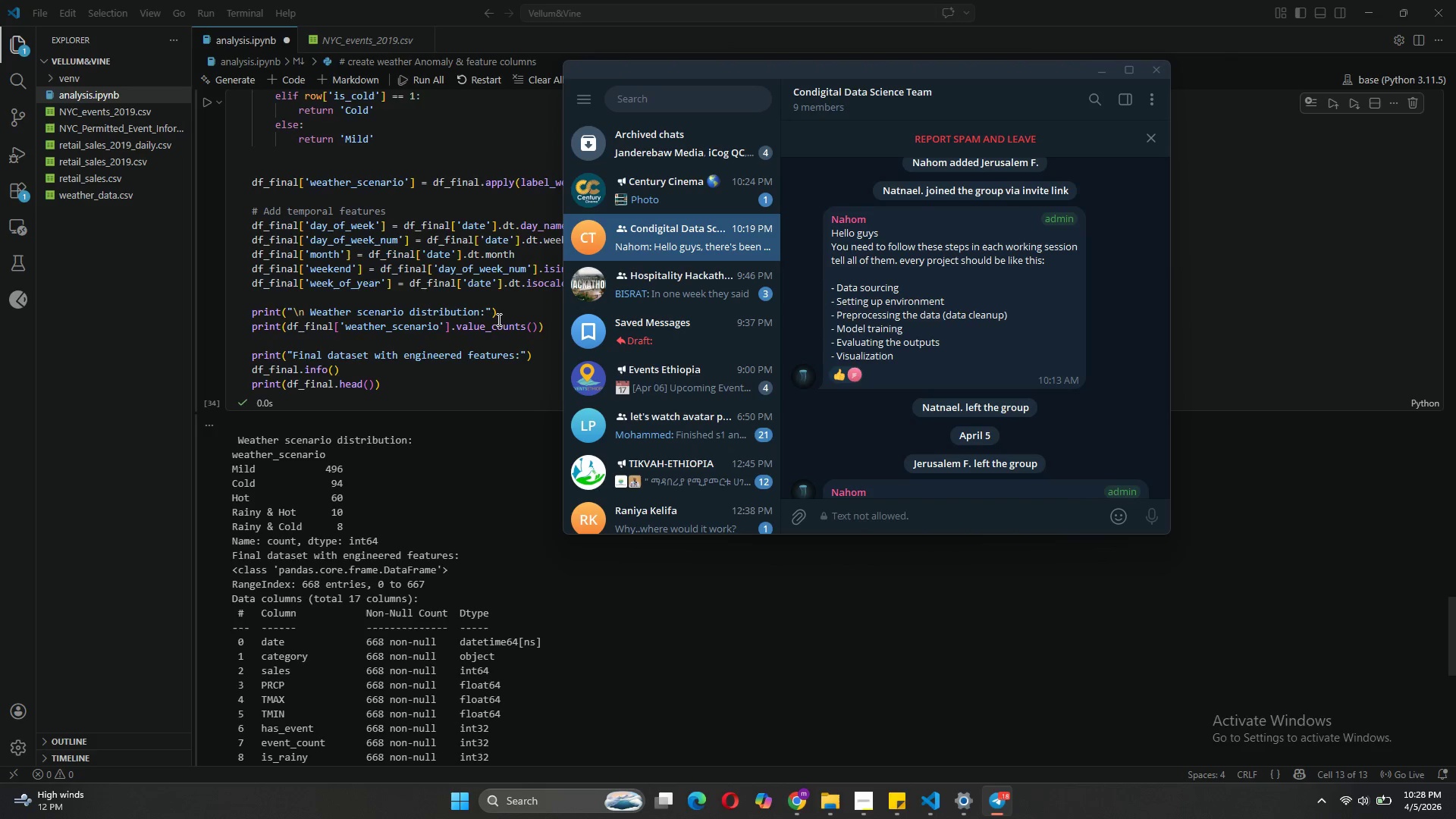 
wait(6.23)
 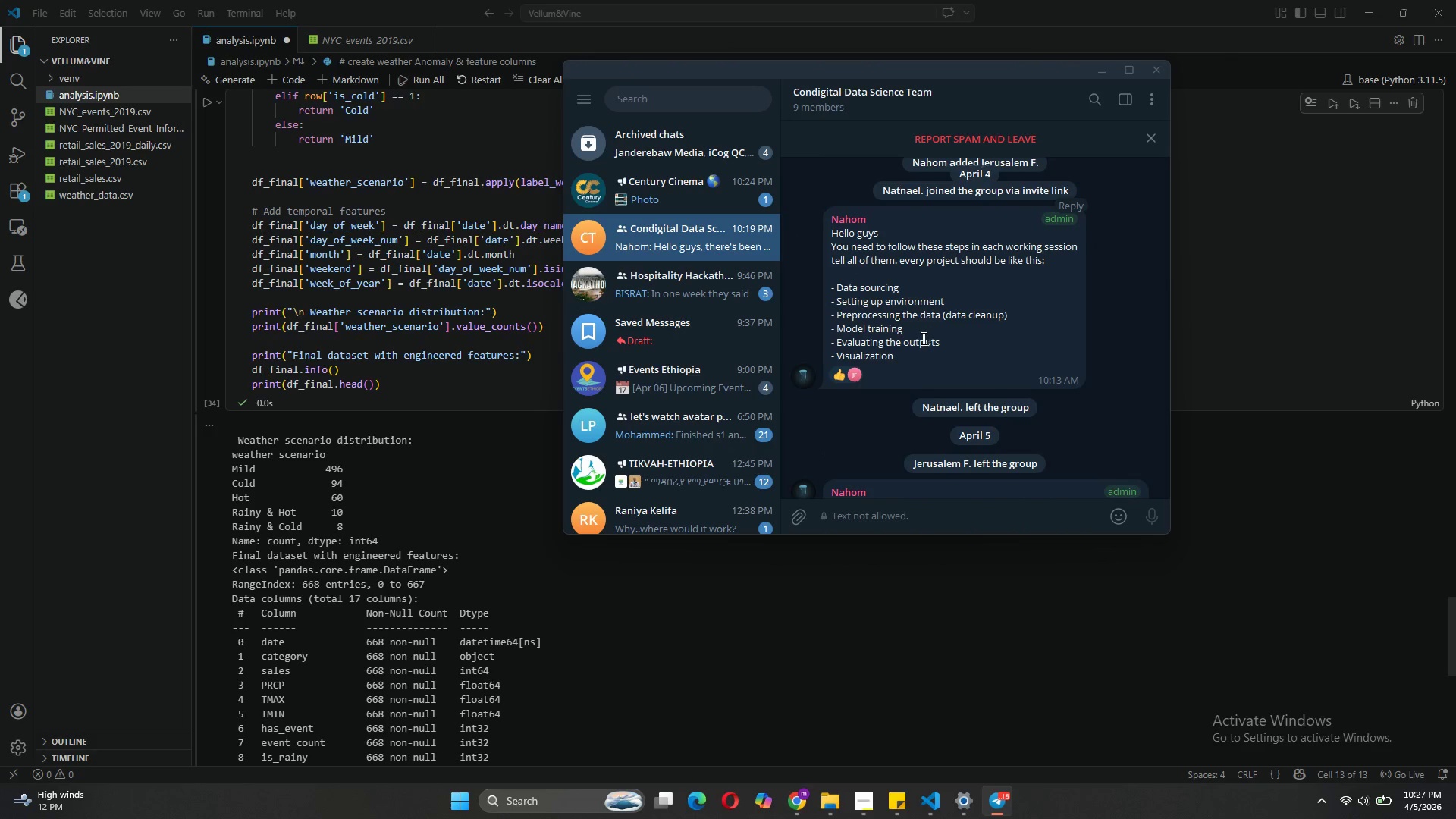 
left_click([1104, 63])
 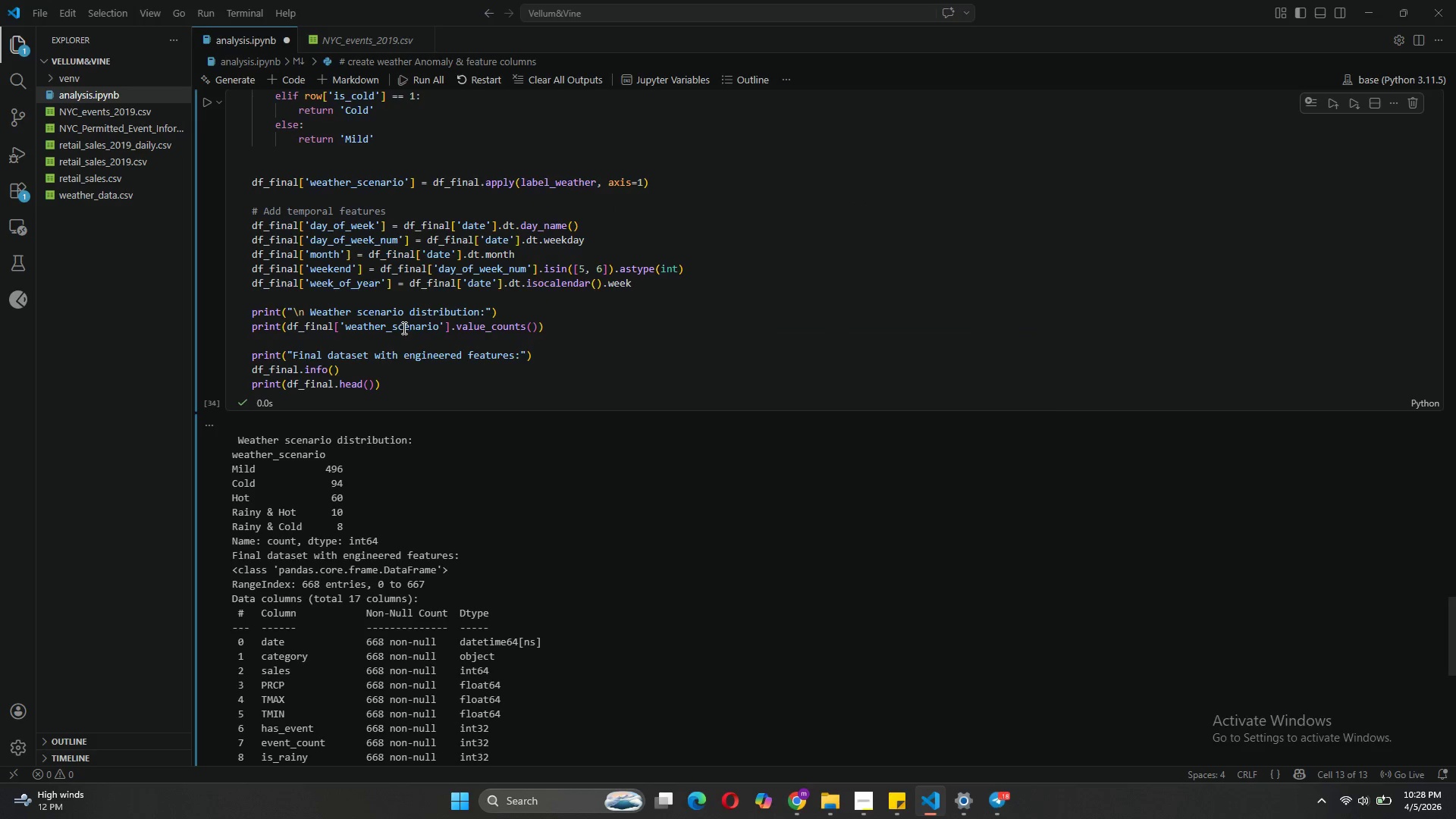 
scroll: coordinate [477, 447], scroll_direction: down, amount: 10.0
 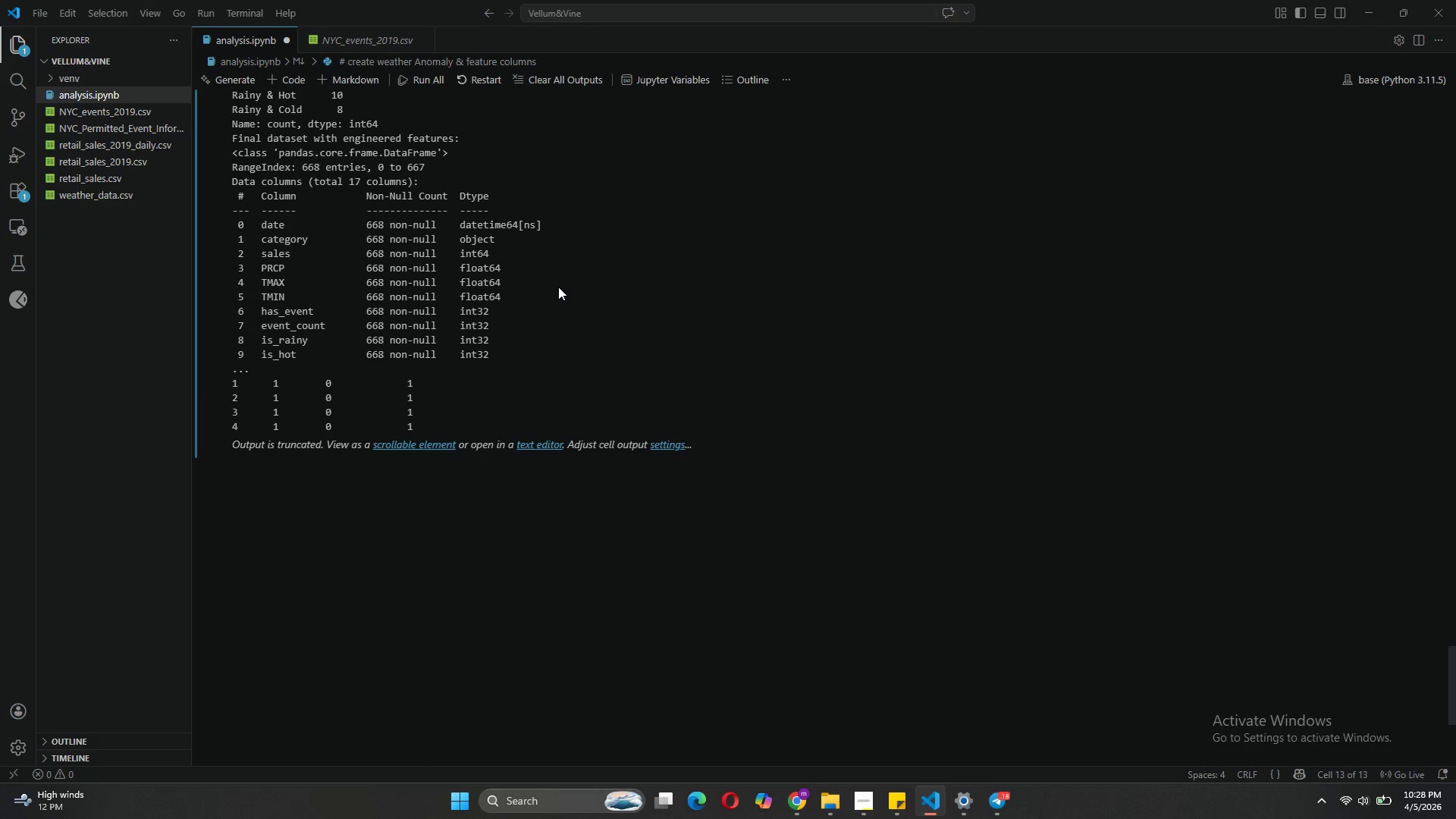 
scroll: coordinate [552, 300], scroll_direction: up, amount: 12.0
 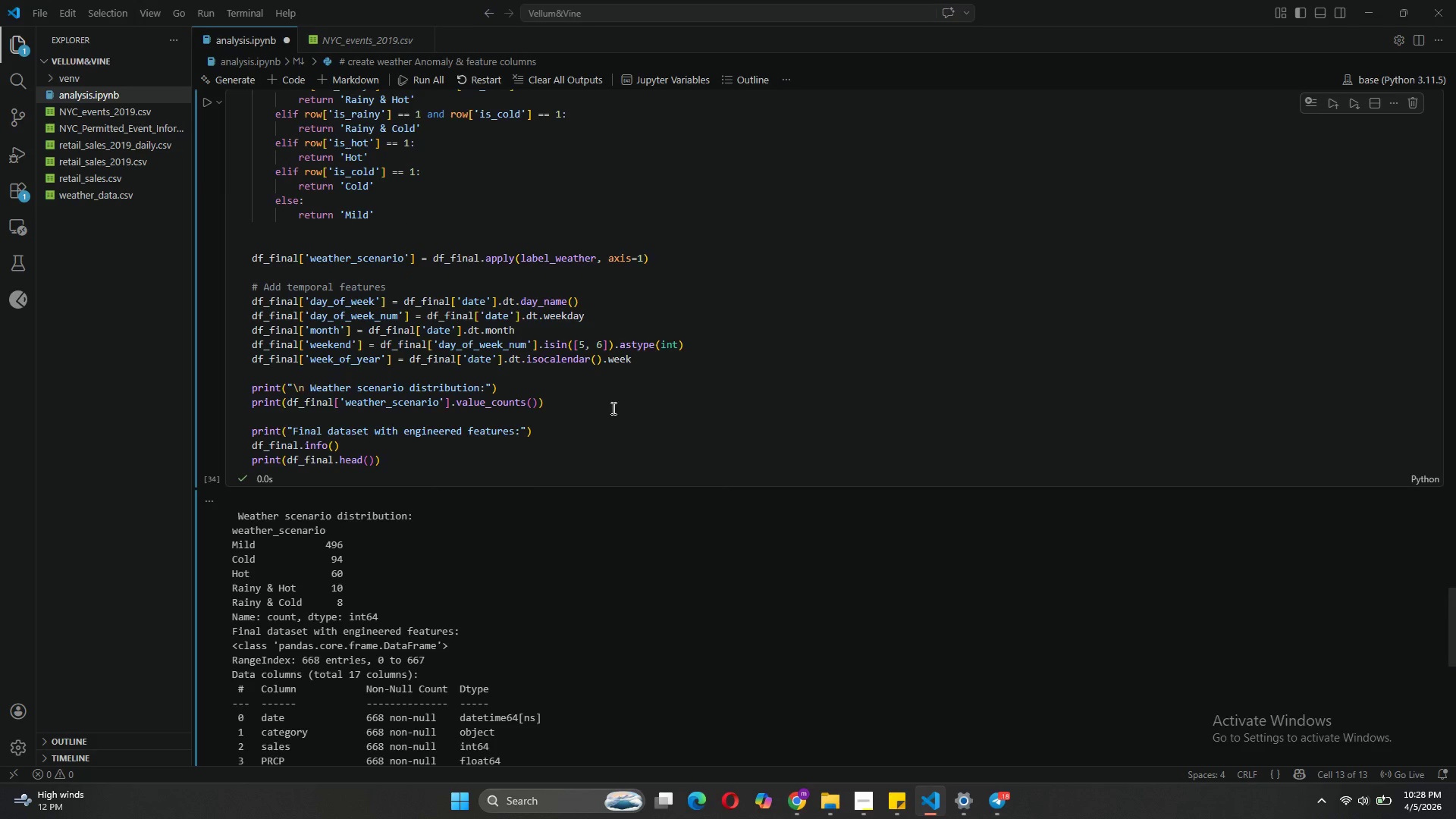 
left_click([609, 436])
 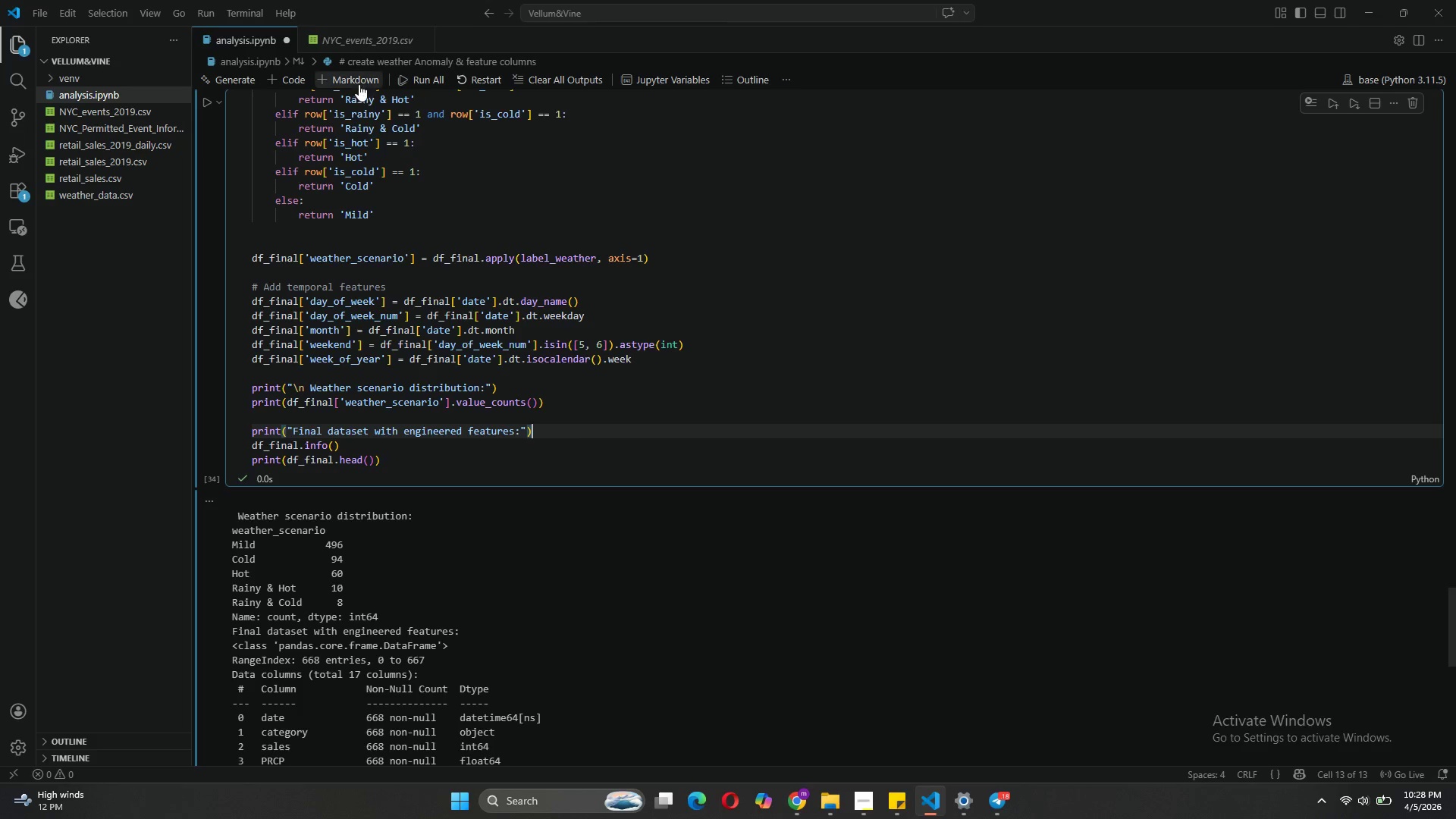 
left_click([359, 79])
 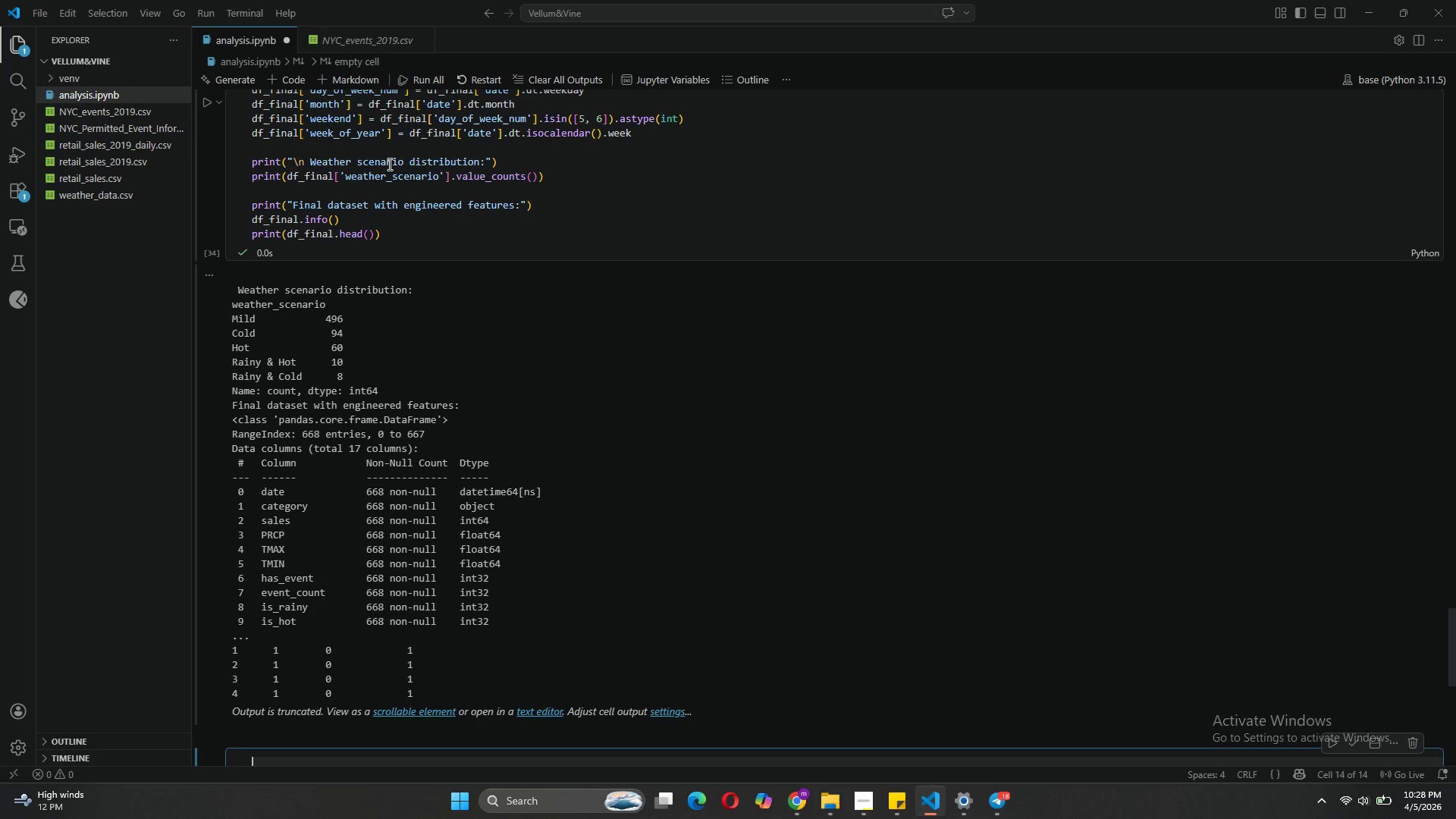 
type(### Correlation )
 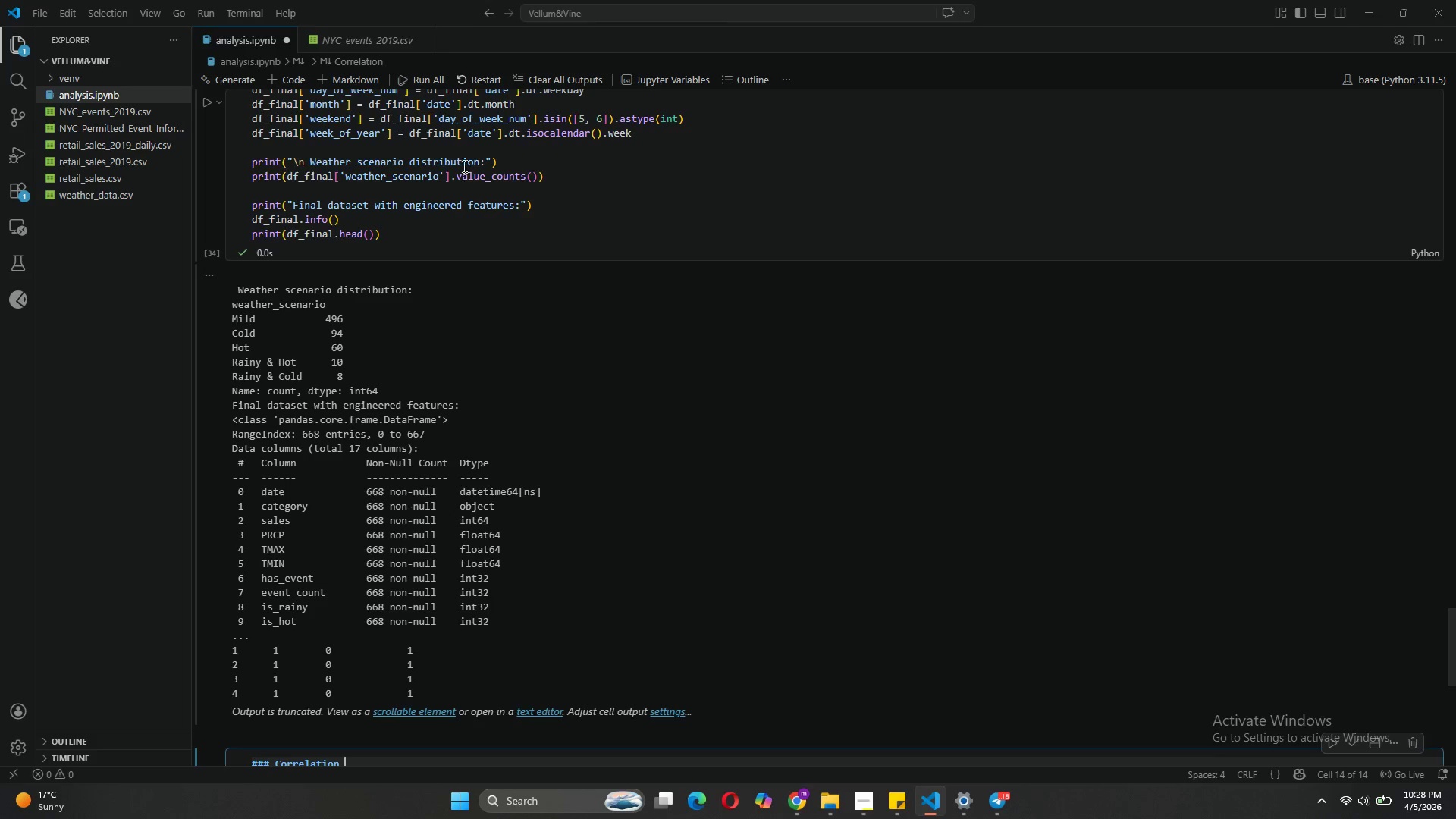 
scroll: coordinate [538, 228], scroll_direction: down, amount: 2.0
 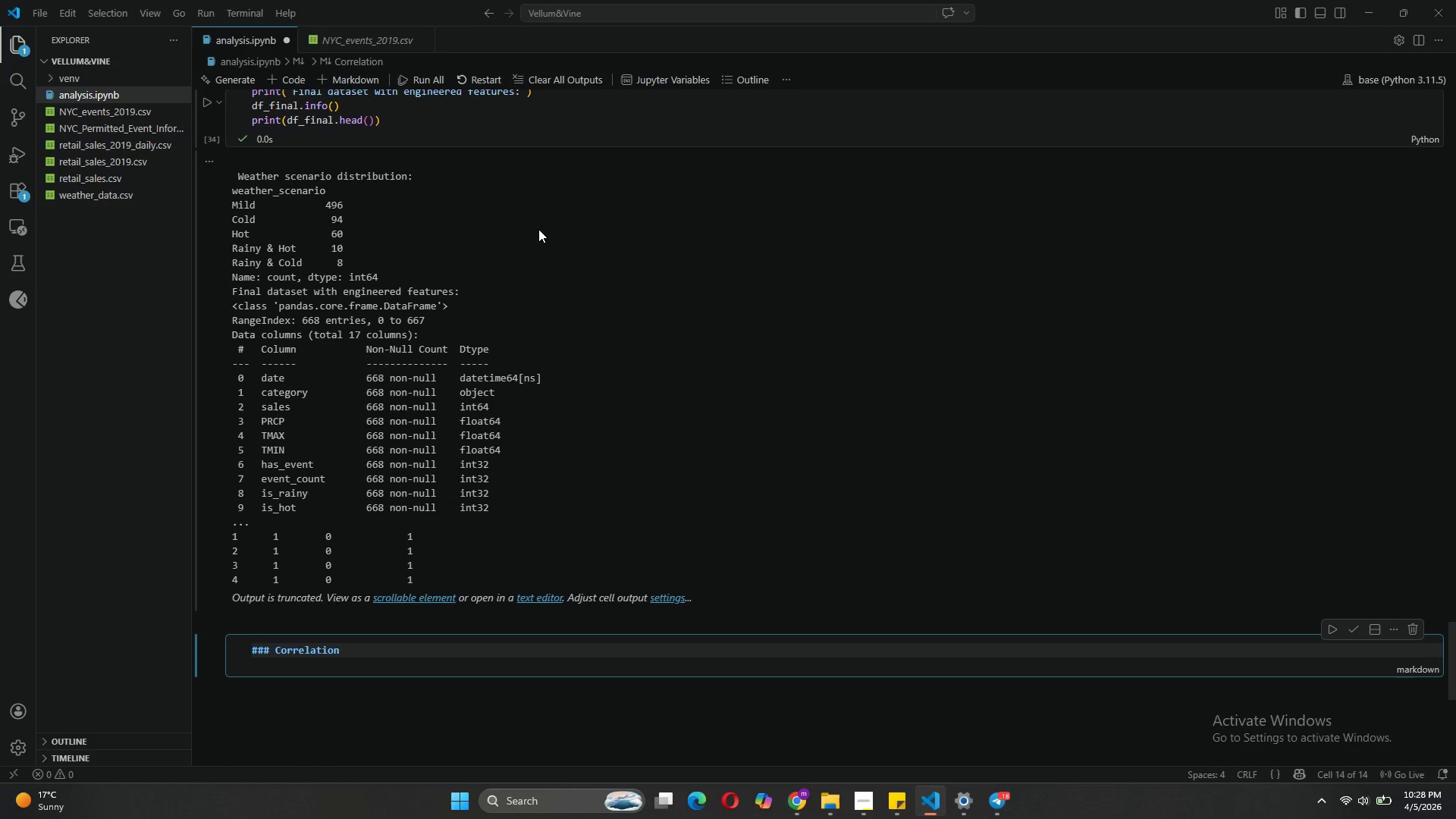 
type(Analysis)
 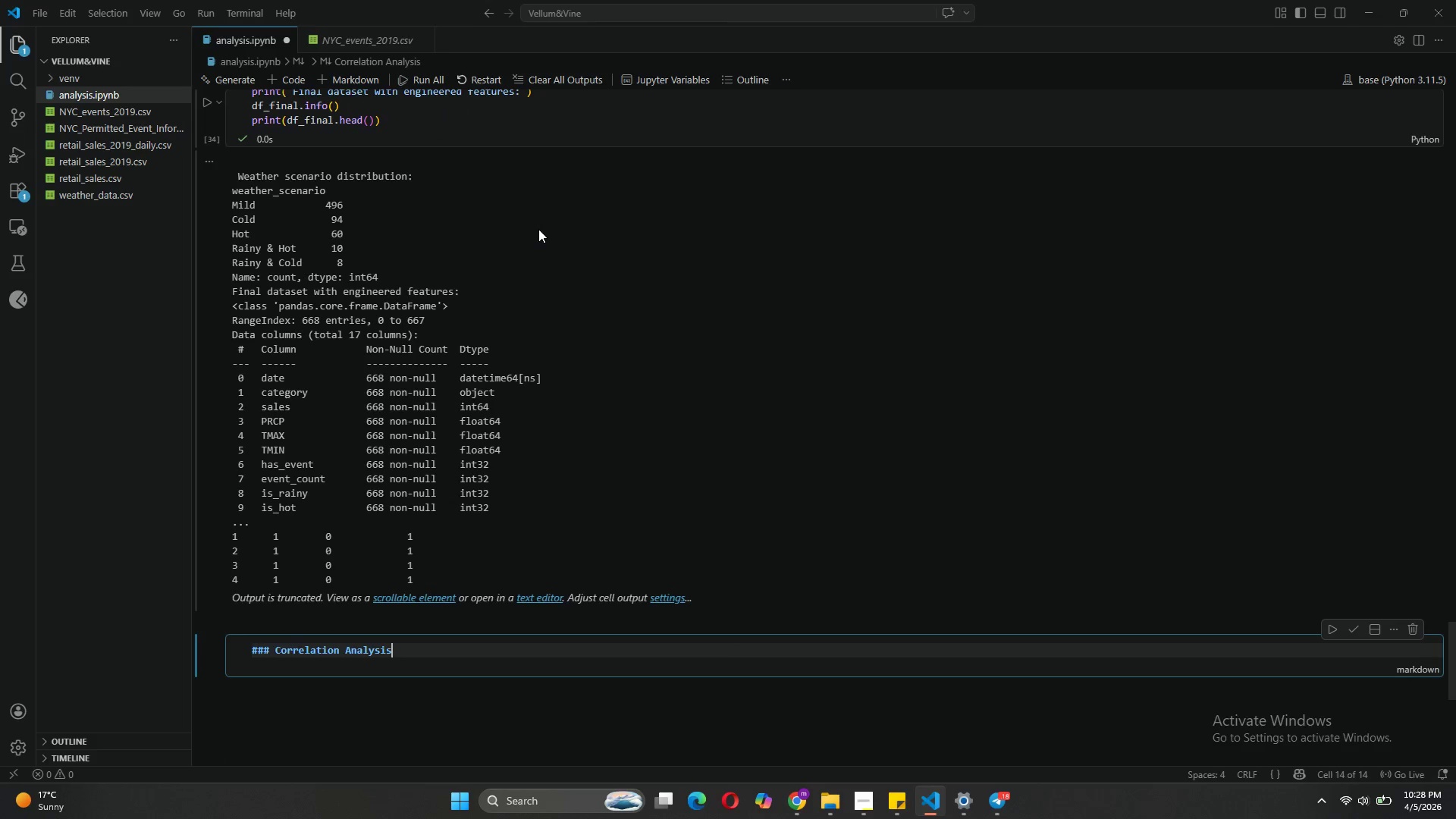 
key(Enter)
 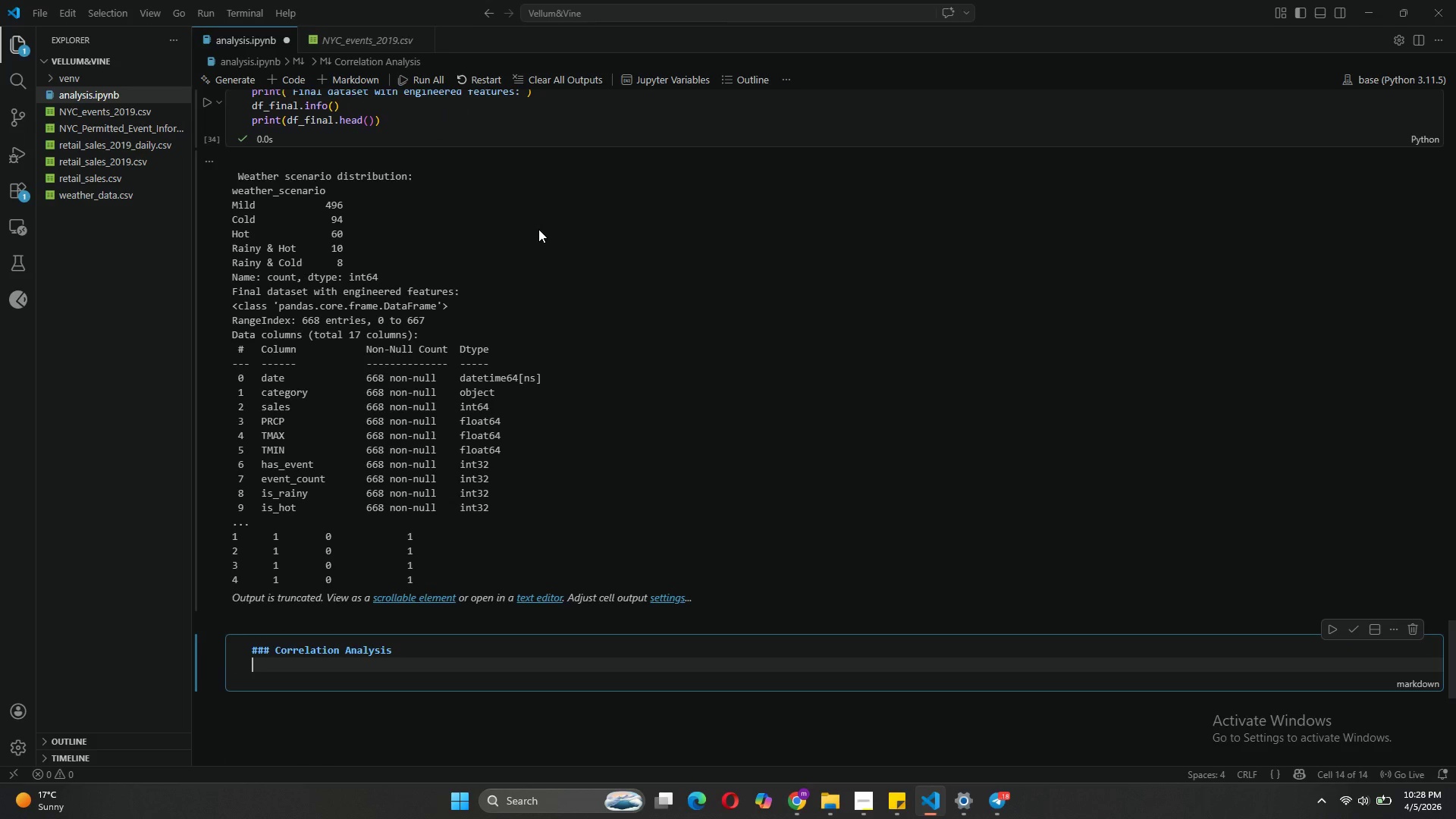 
key(Enter)
 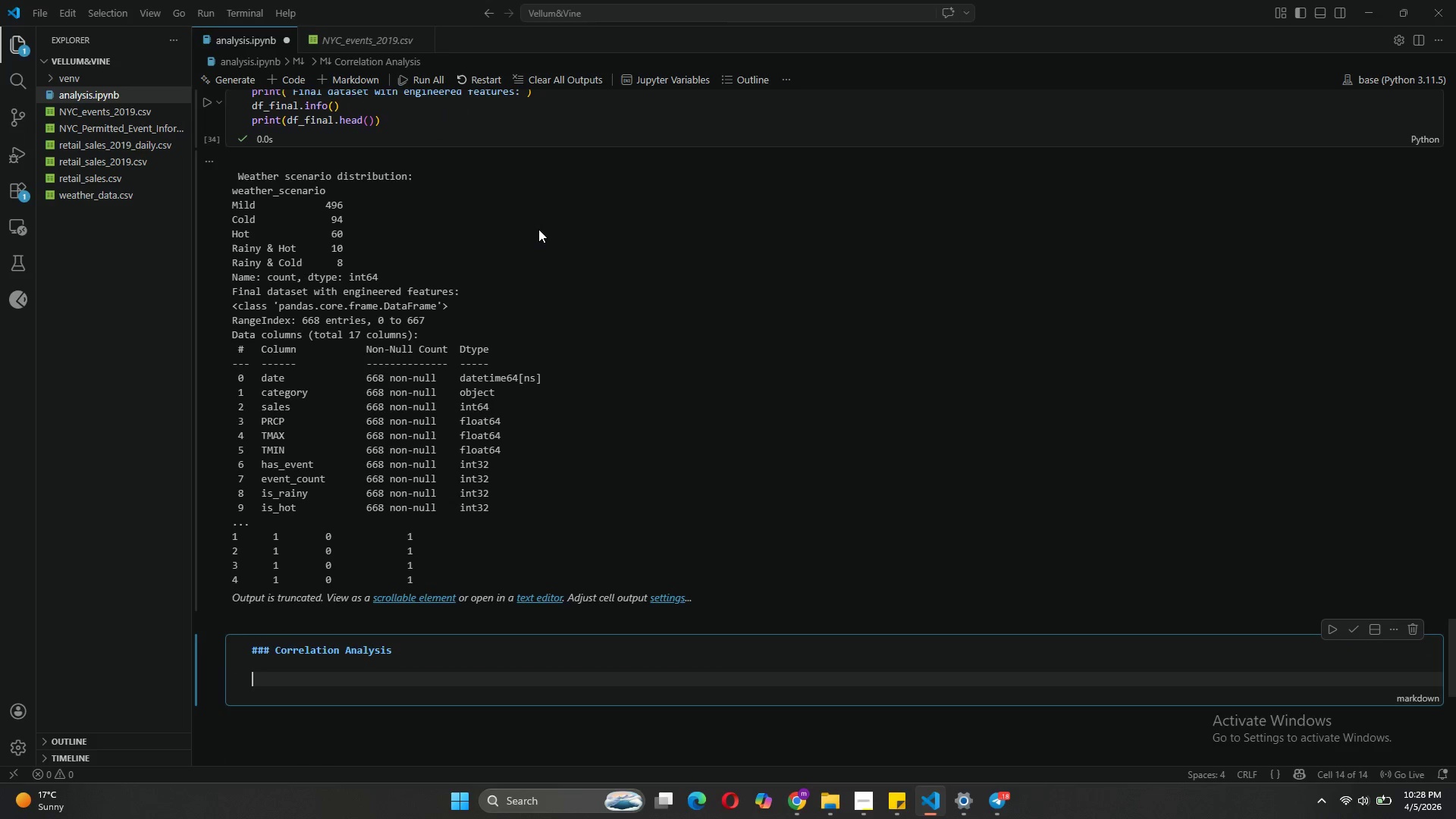 
key(Backspace)
 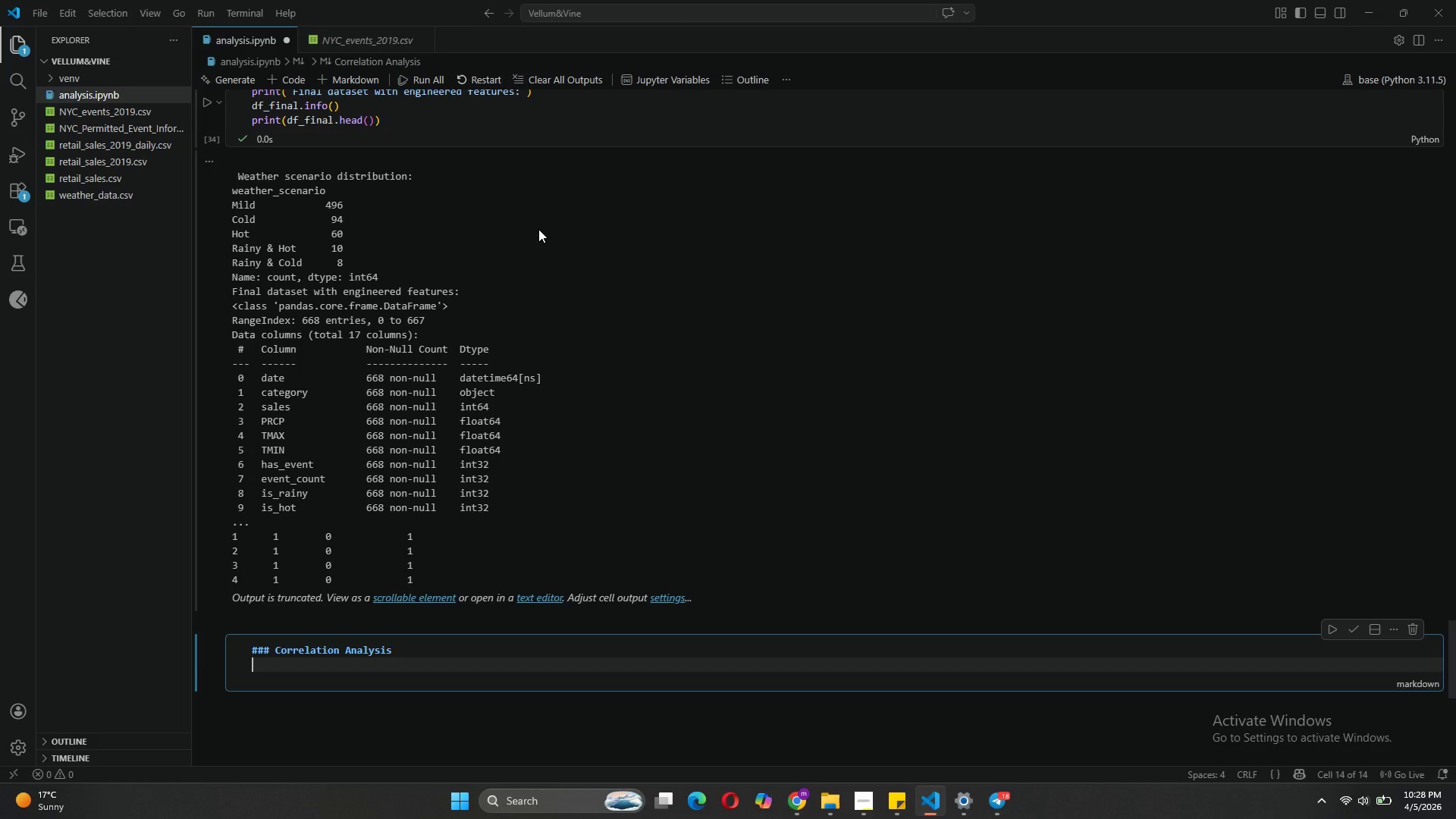 
key(Backspace)
 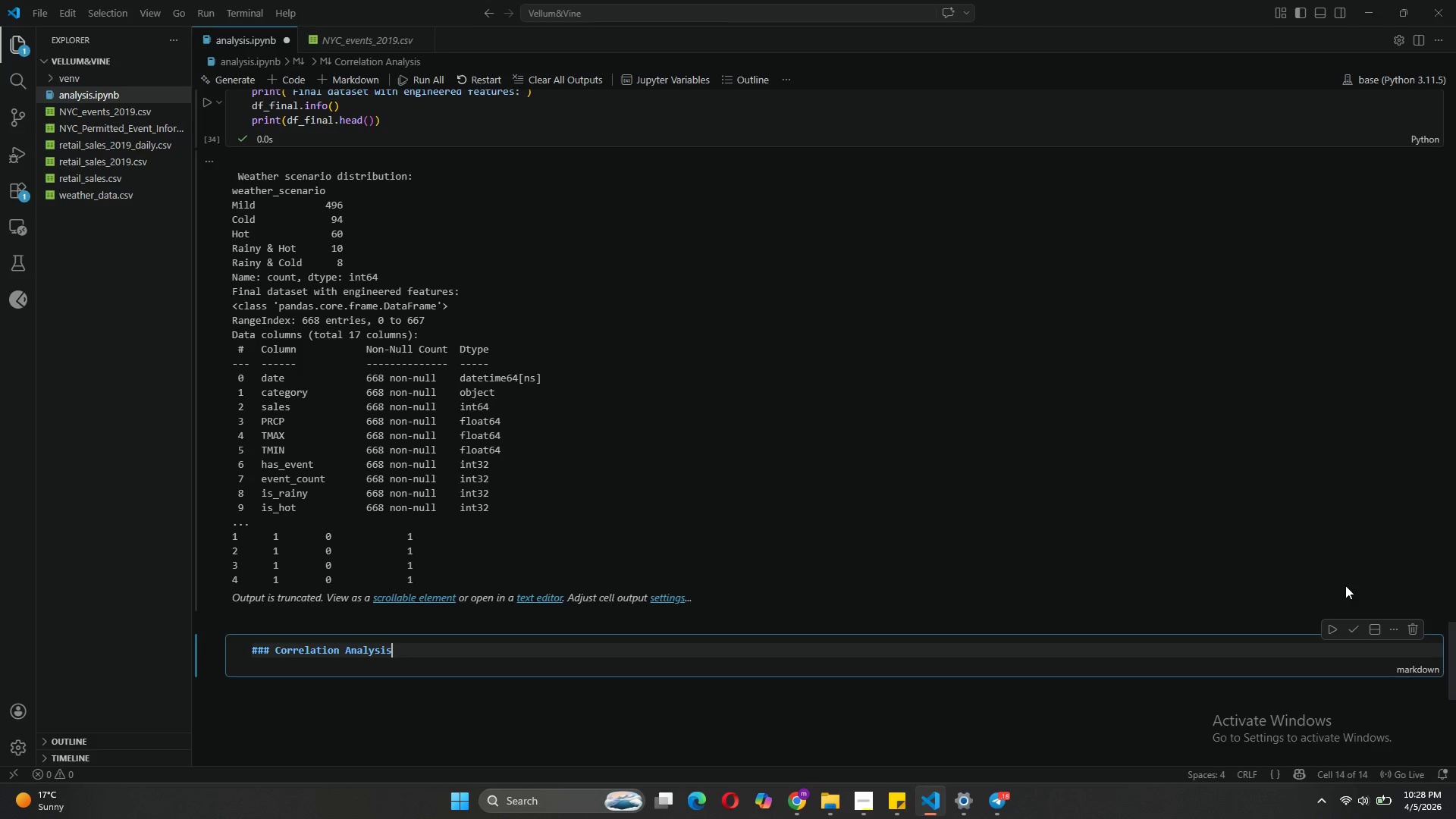 
left_click([1351, 626])
 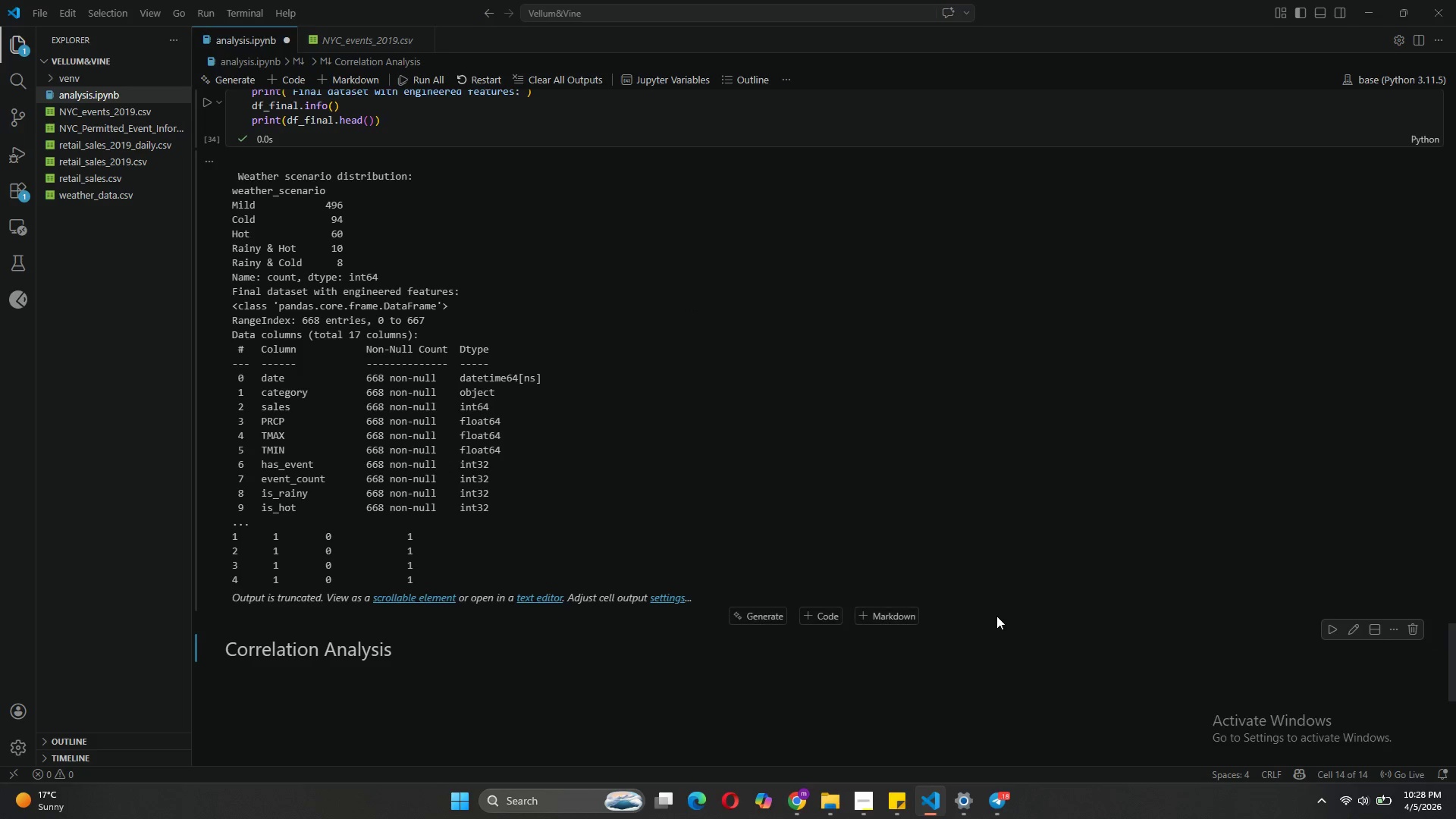 
scroll: coordinate [996, 616], scroll_direction: down, amount: 3.0
 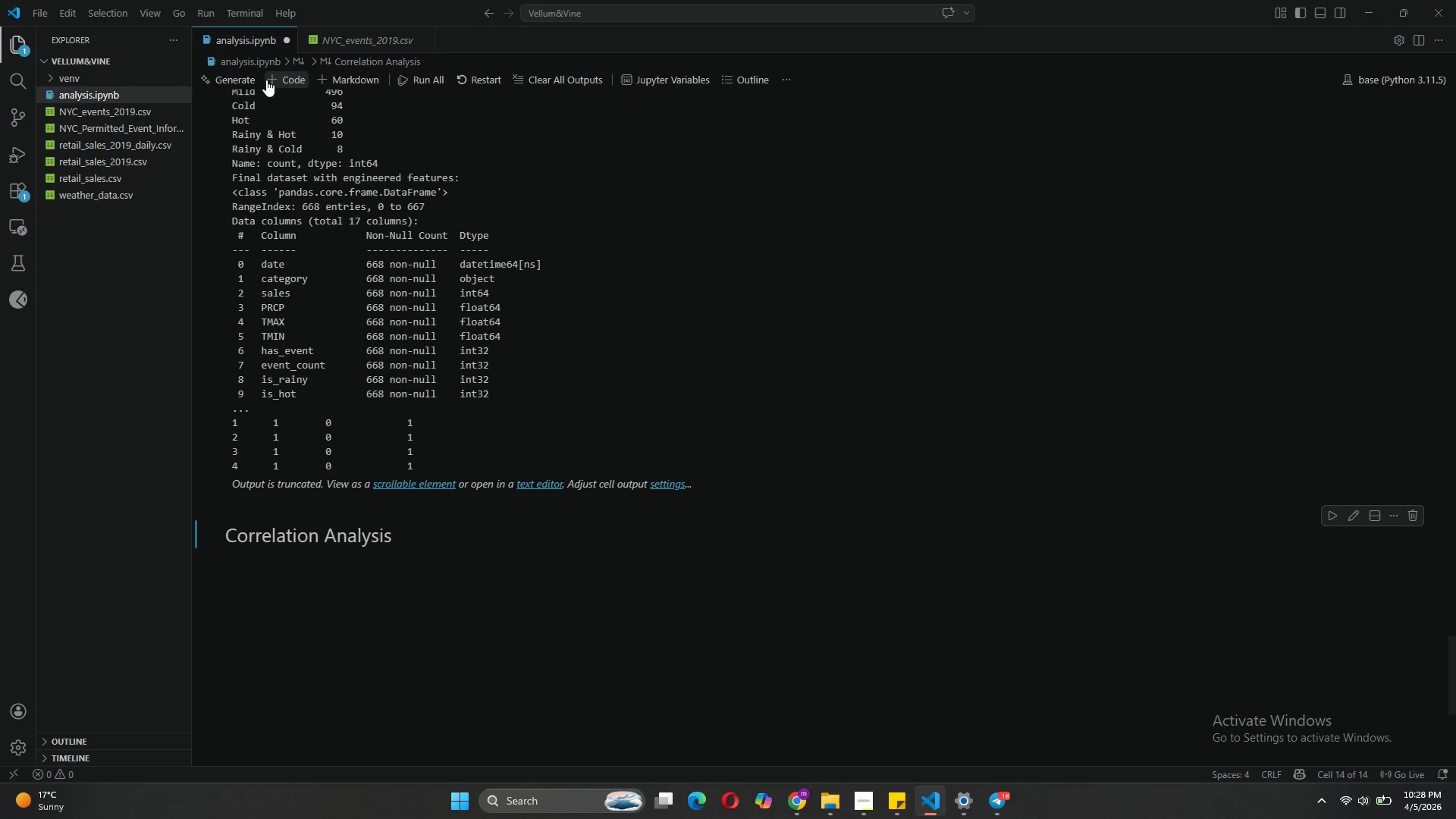 
left_click([285, 86])
 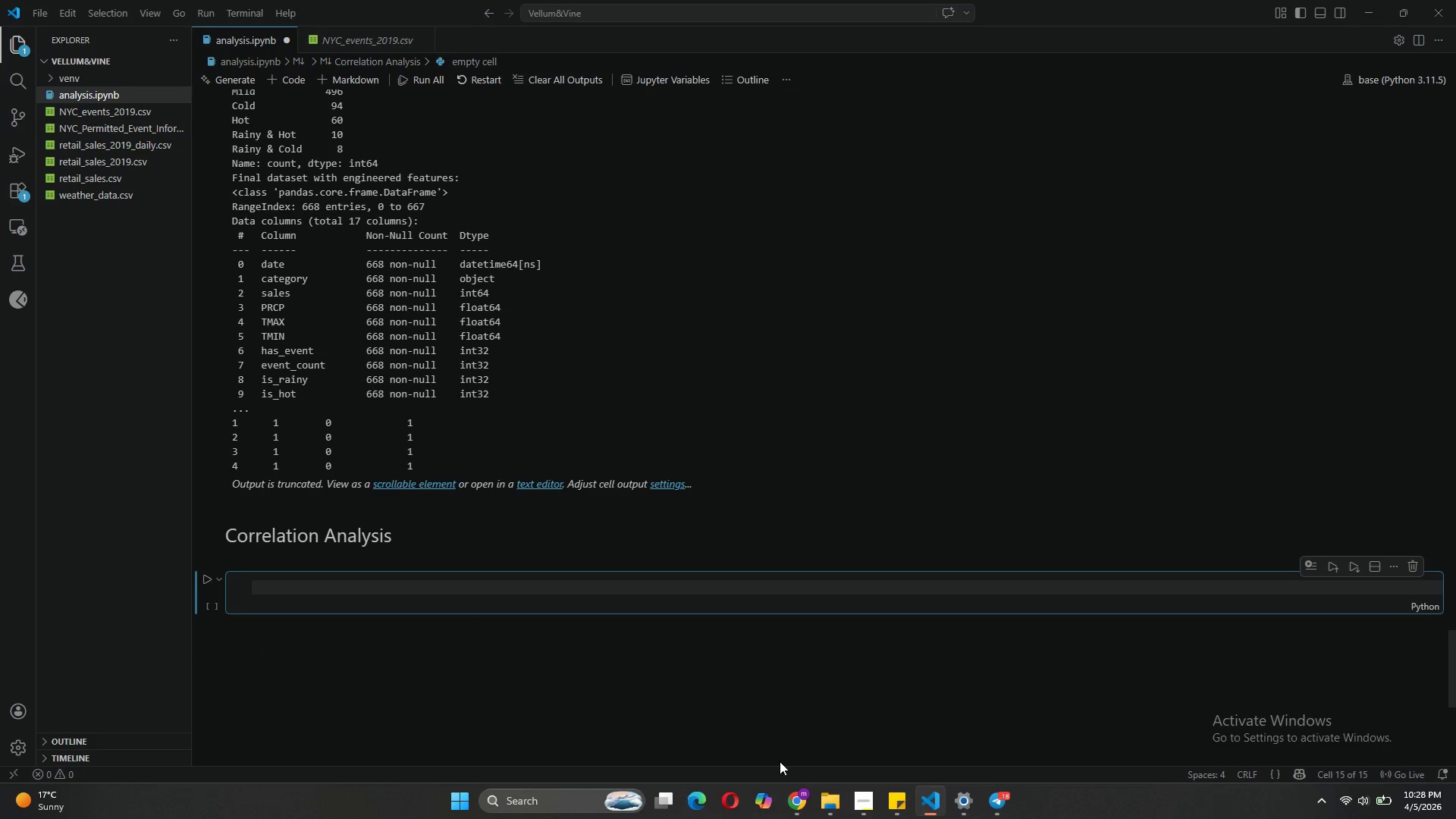 
left_click([856, 799])